 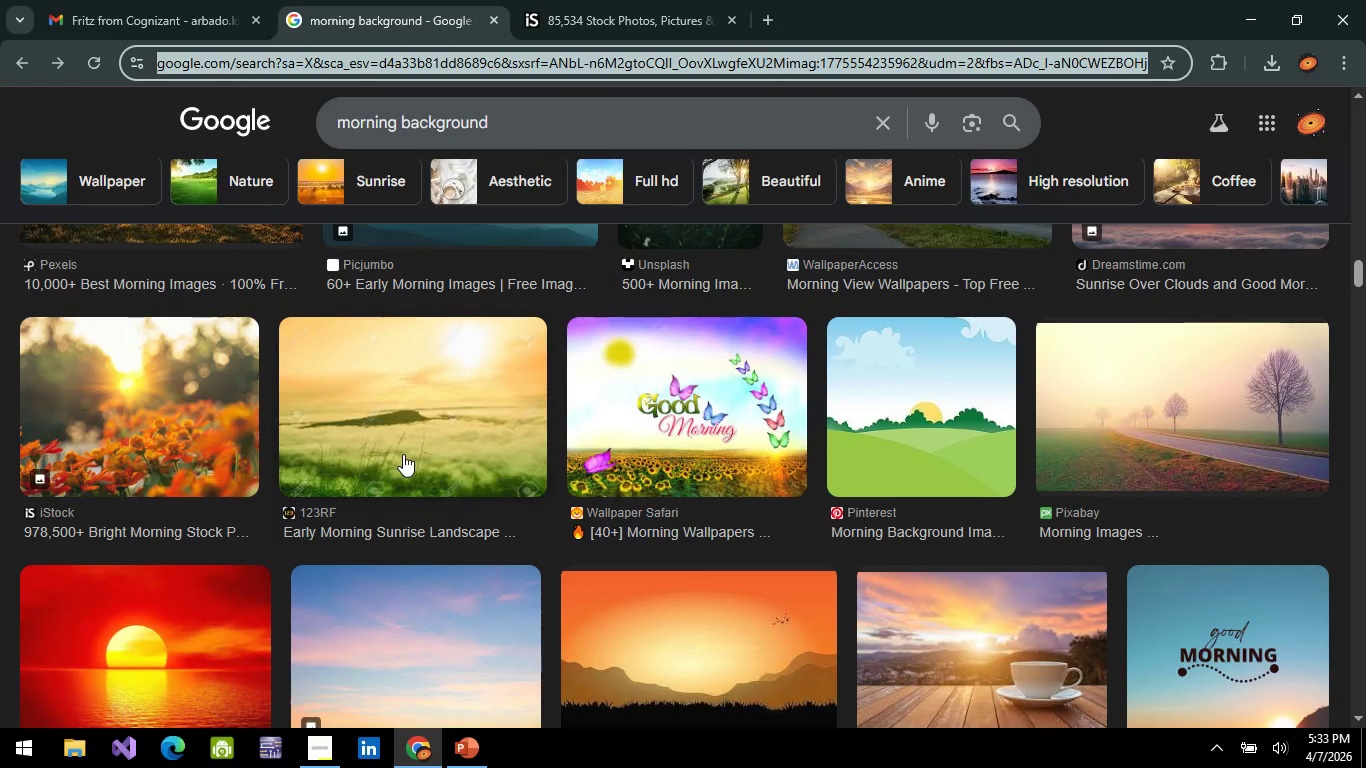 
scroll: coordinate [409, 442], scroll_direction: up, amount: 29.0
 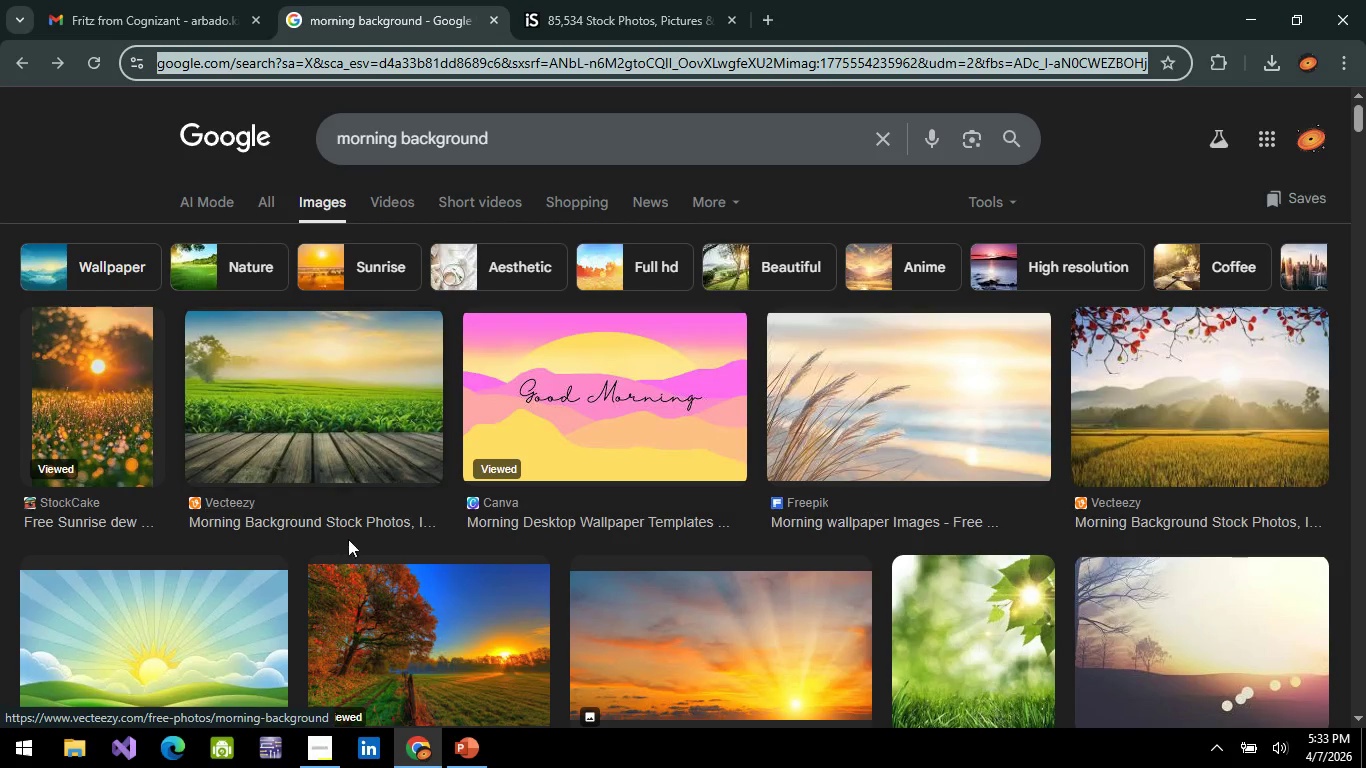 
scroll: coordinate [337, 419], scroll_direction: down, amount: 2.0
 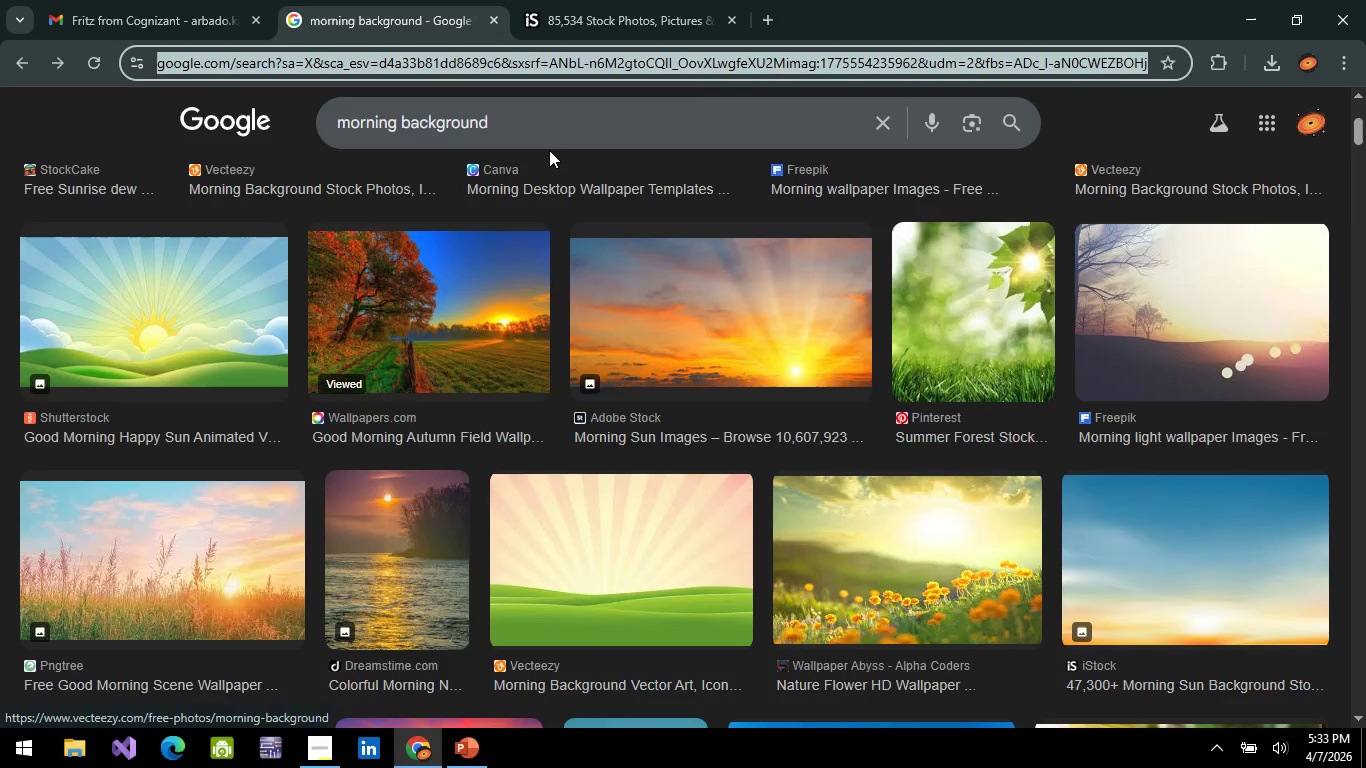 
scroll: coordinate [549, 150], scroll_direction: up, amount: 4.0
 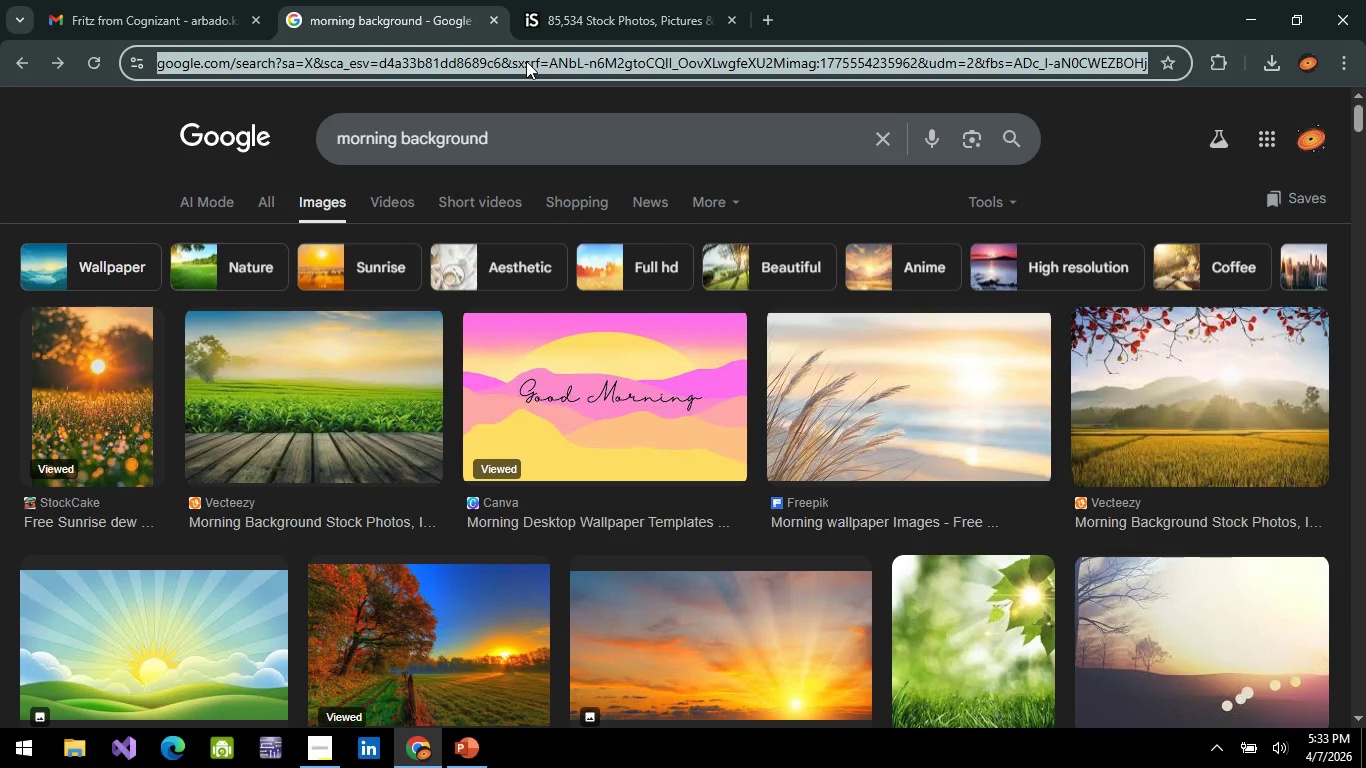 
type(fa)
key(Backspace)
key(Backspace)
key(Backspace)
type(face)
key(Backspace)
key(Backspace)
key(Backspace)
key(Backspace)
key(Backspace)
 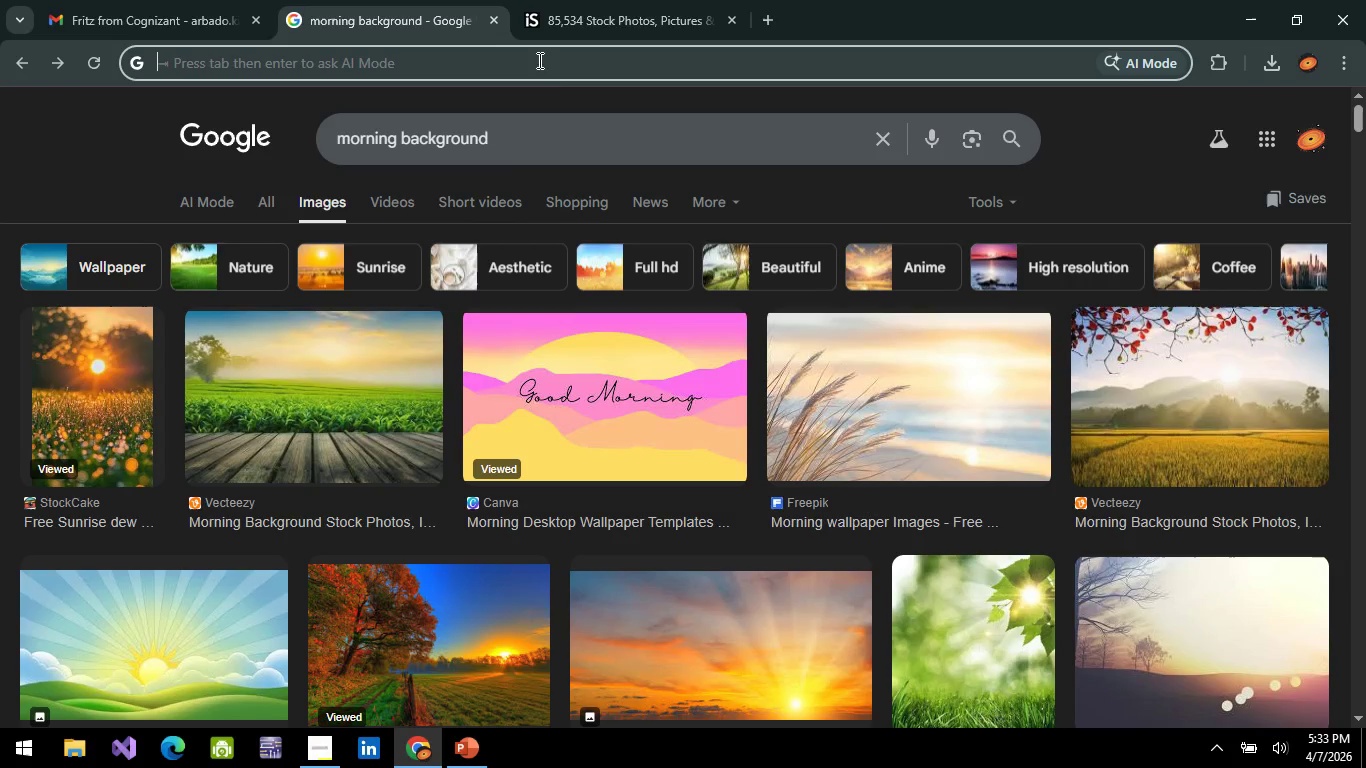 
key(Backspace)
 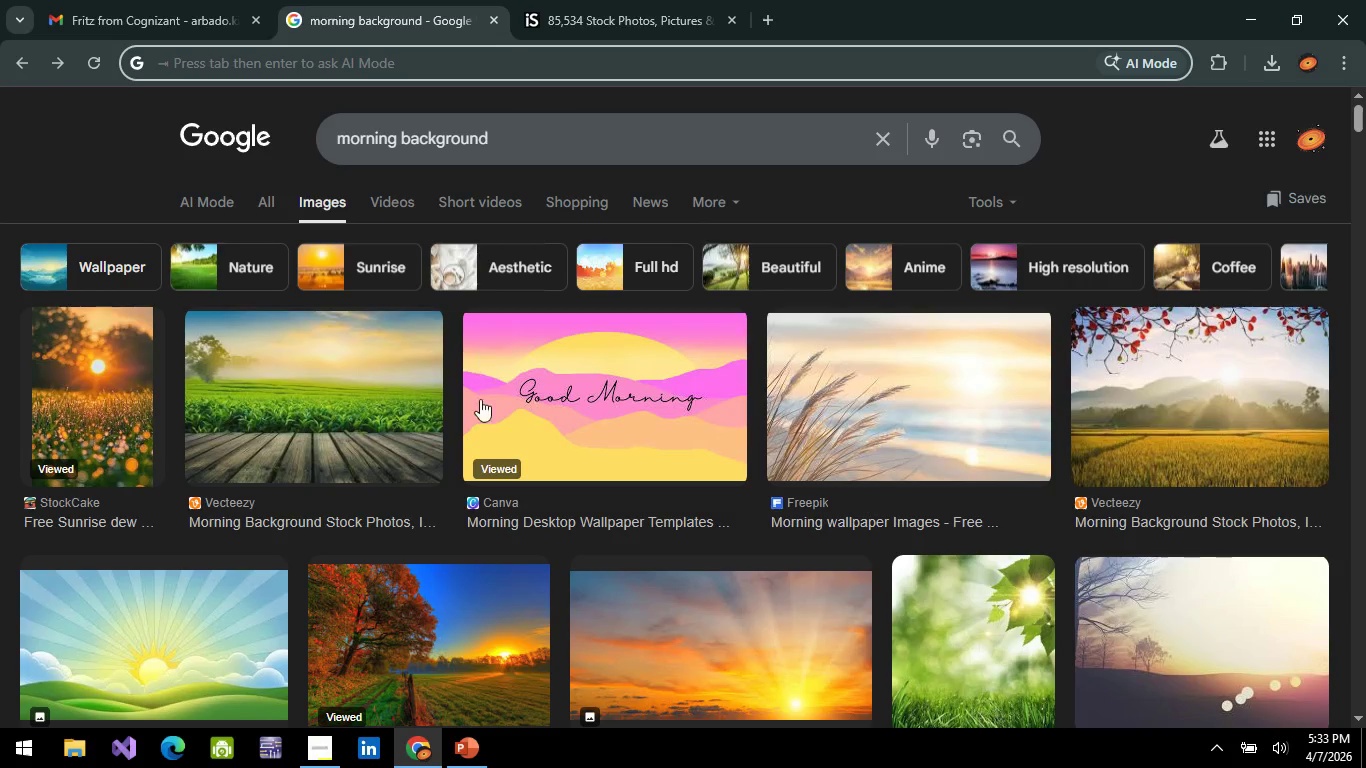 
scroll: coordinate [529, 438], scroll_direction: down, amount: 4.0
 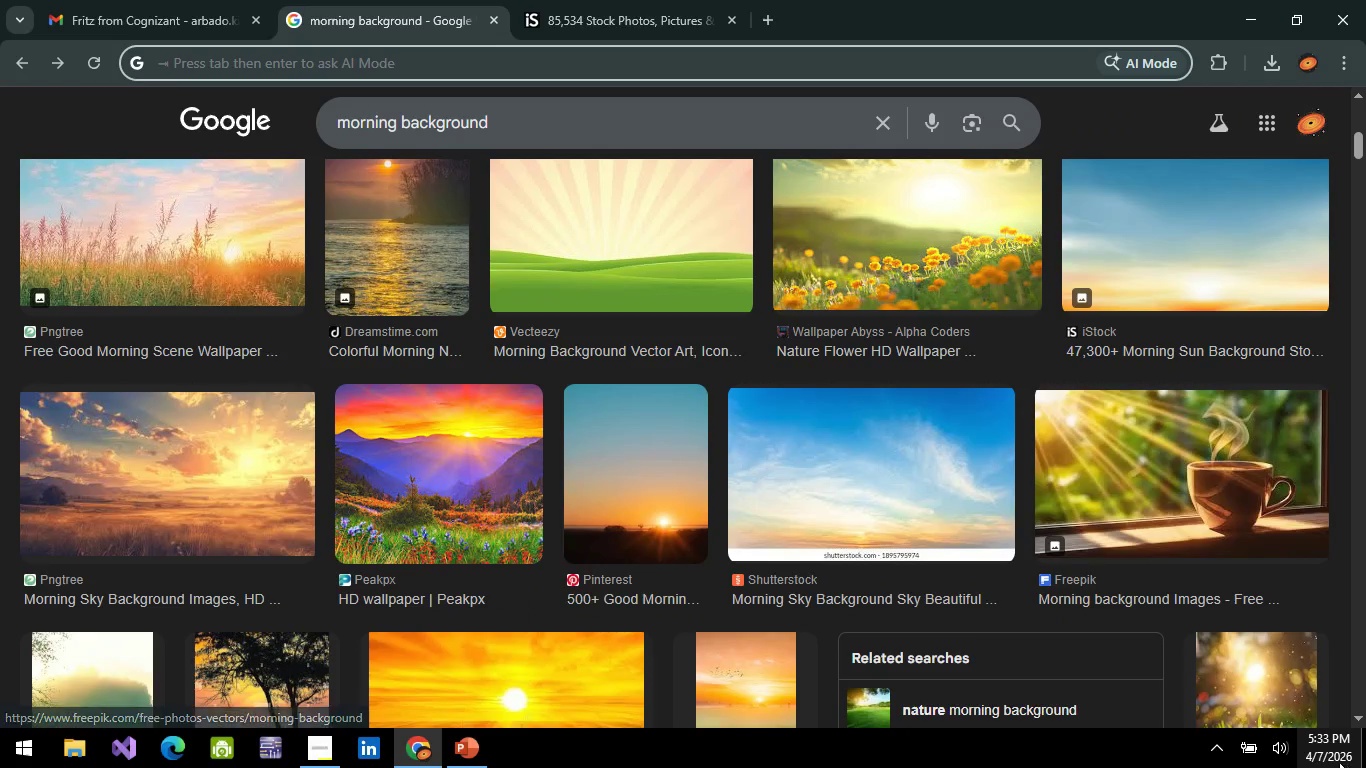 
left_click([1339, 761])
 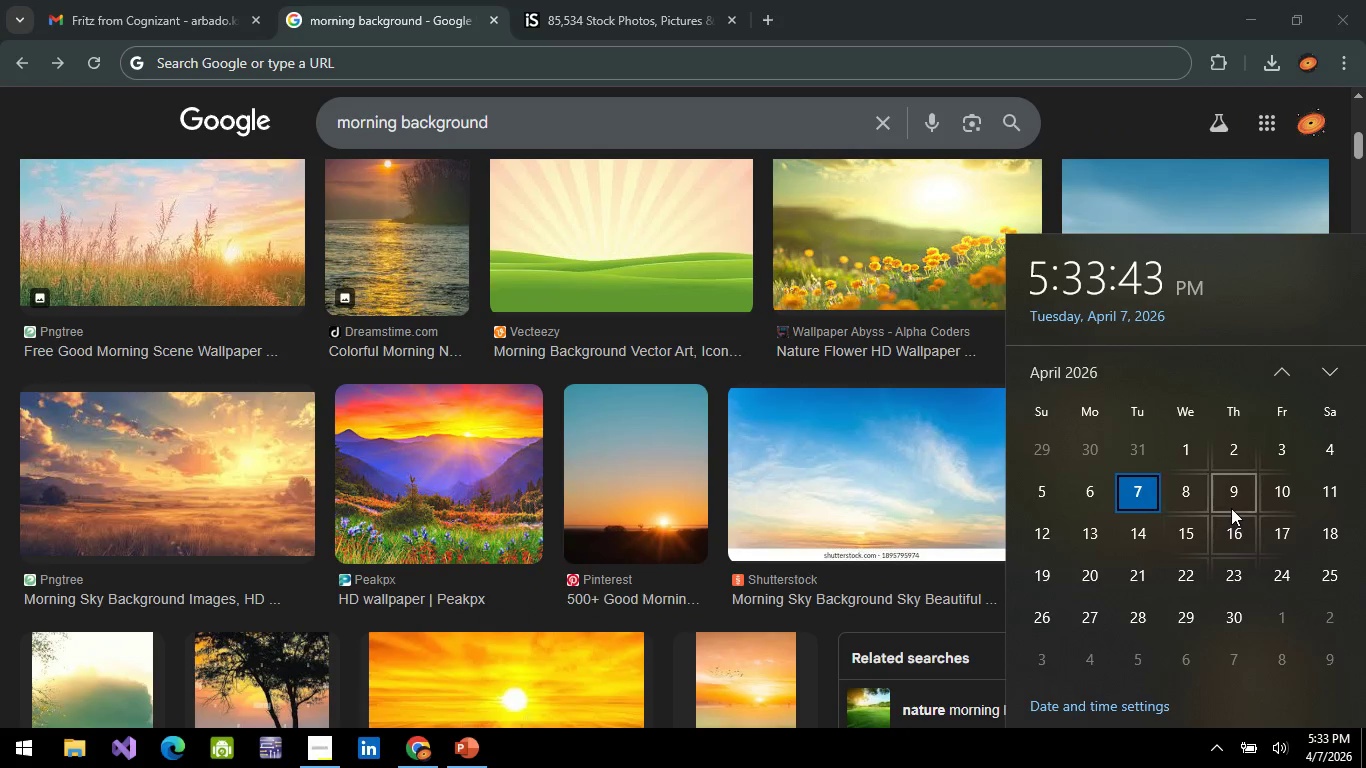 
left_click([1119, 755])
 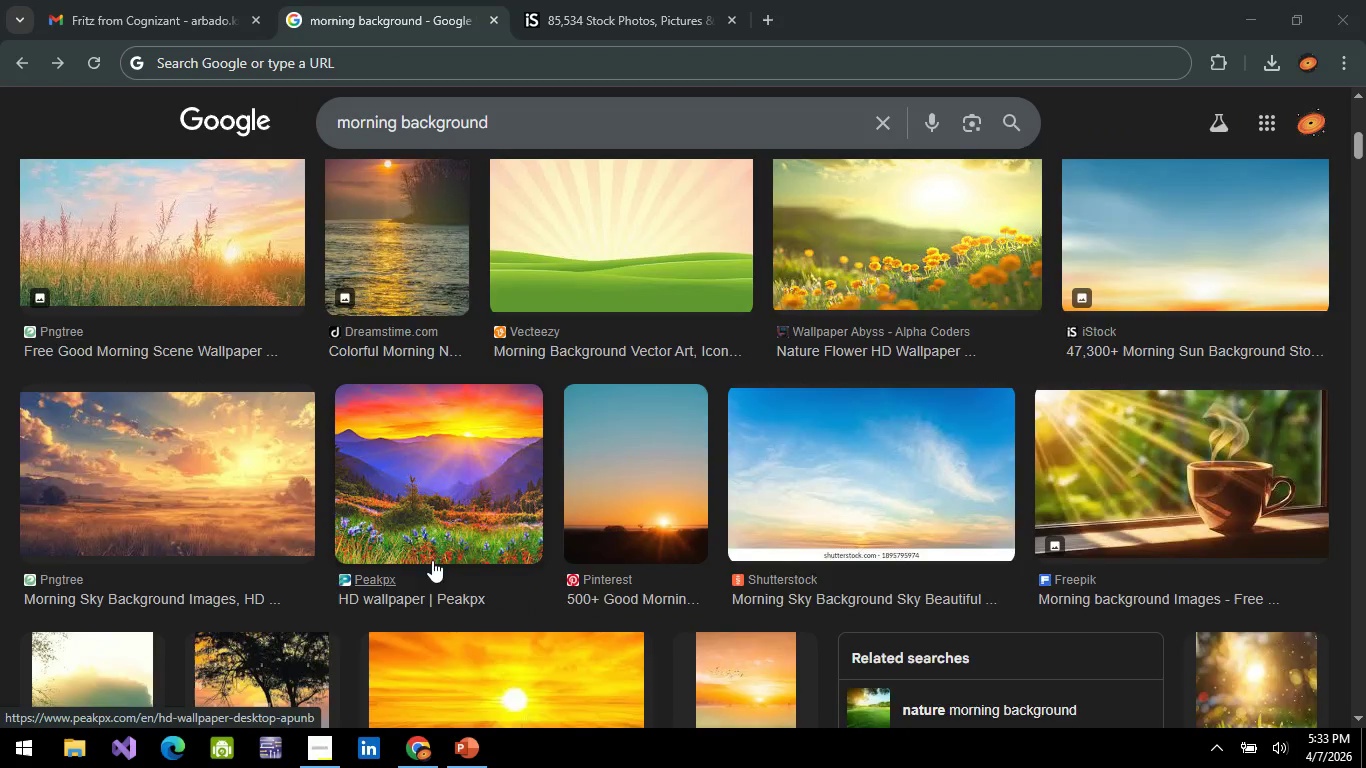 
scroll: coordinate [669, 440], scroll_direction: down, amount: 11.0
 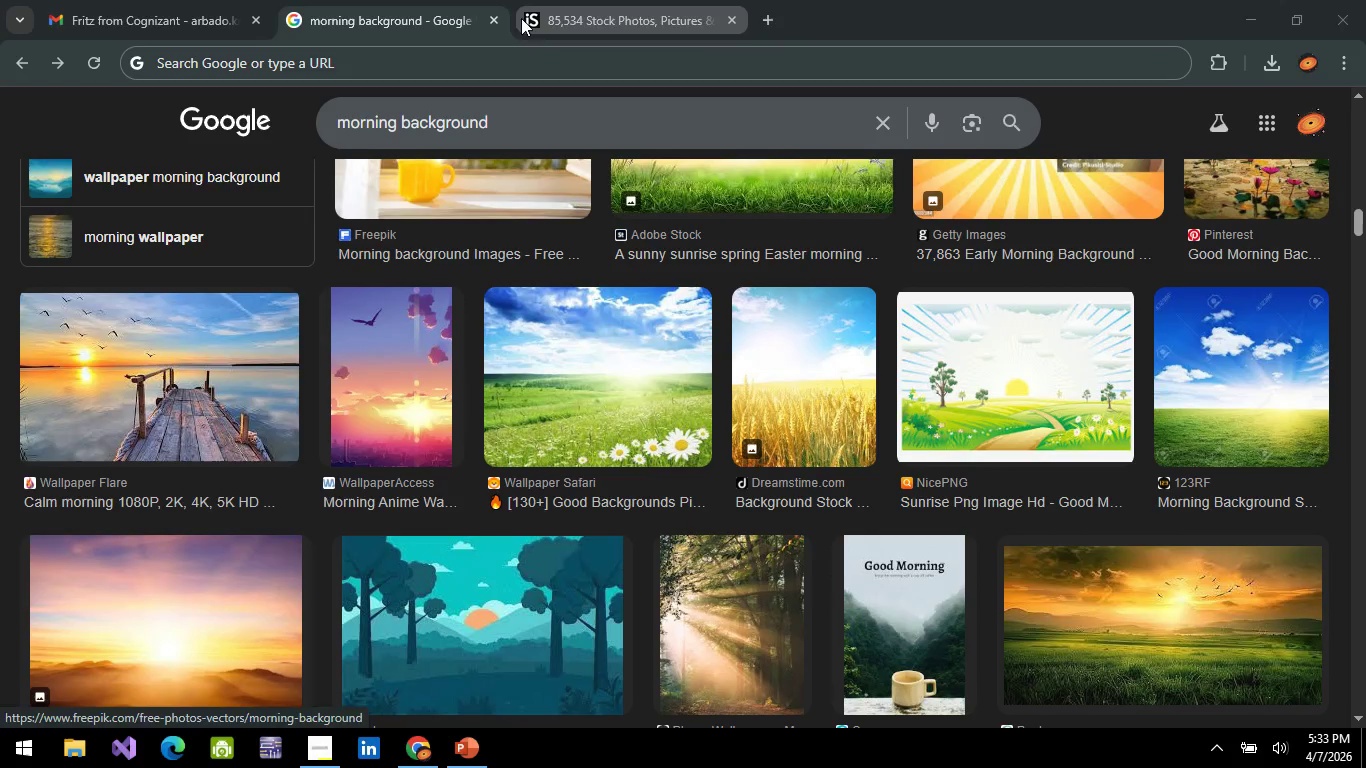 
left_click([499, 22])
 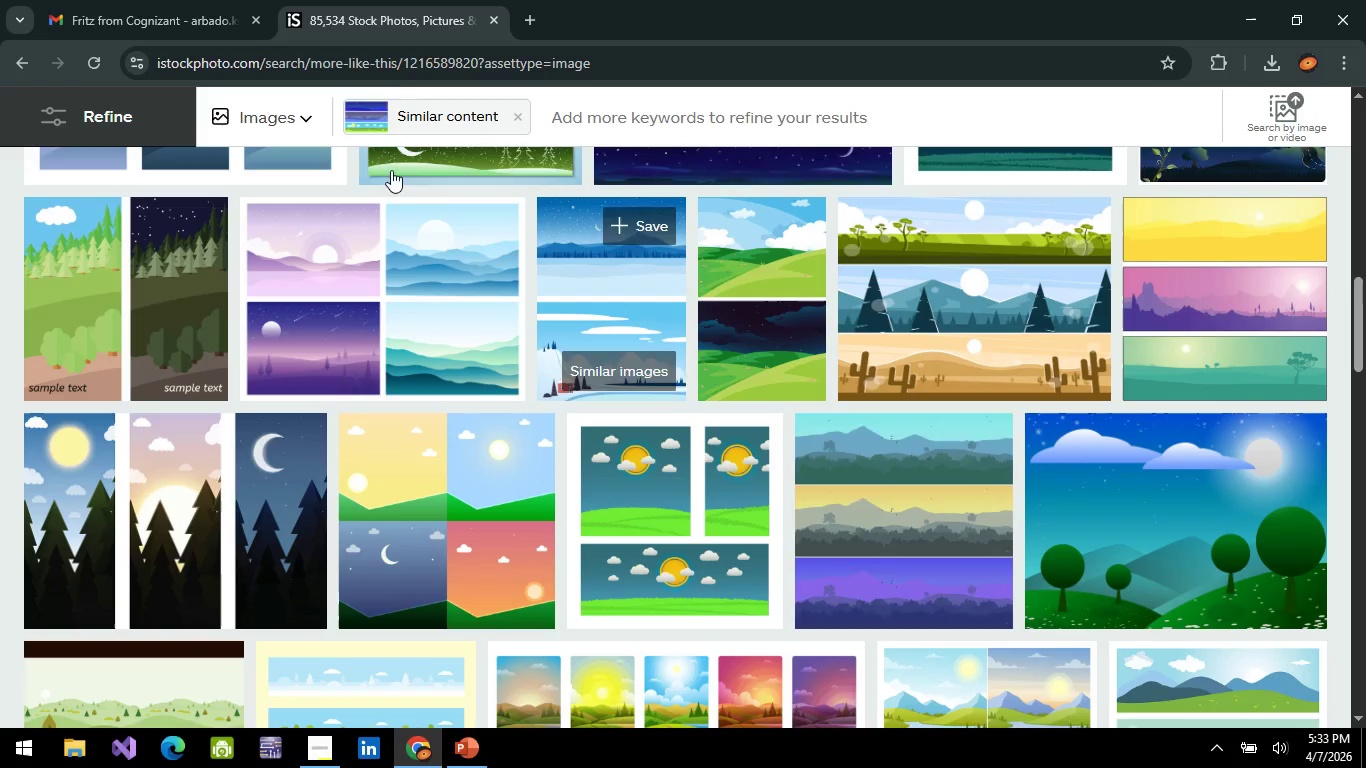 
left_click([373, 59])
 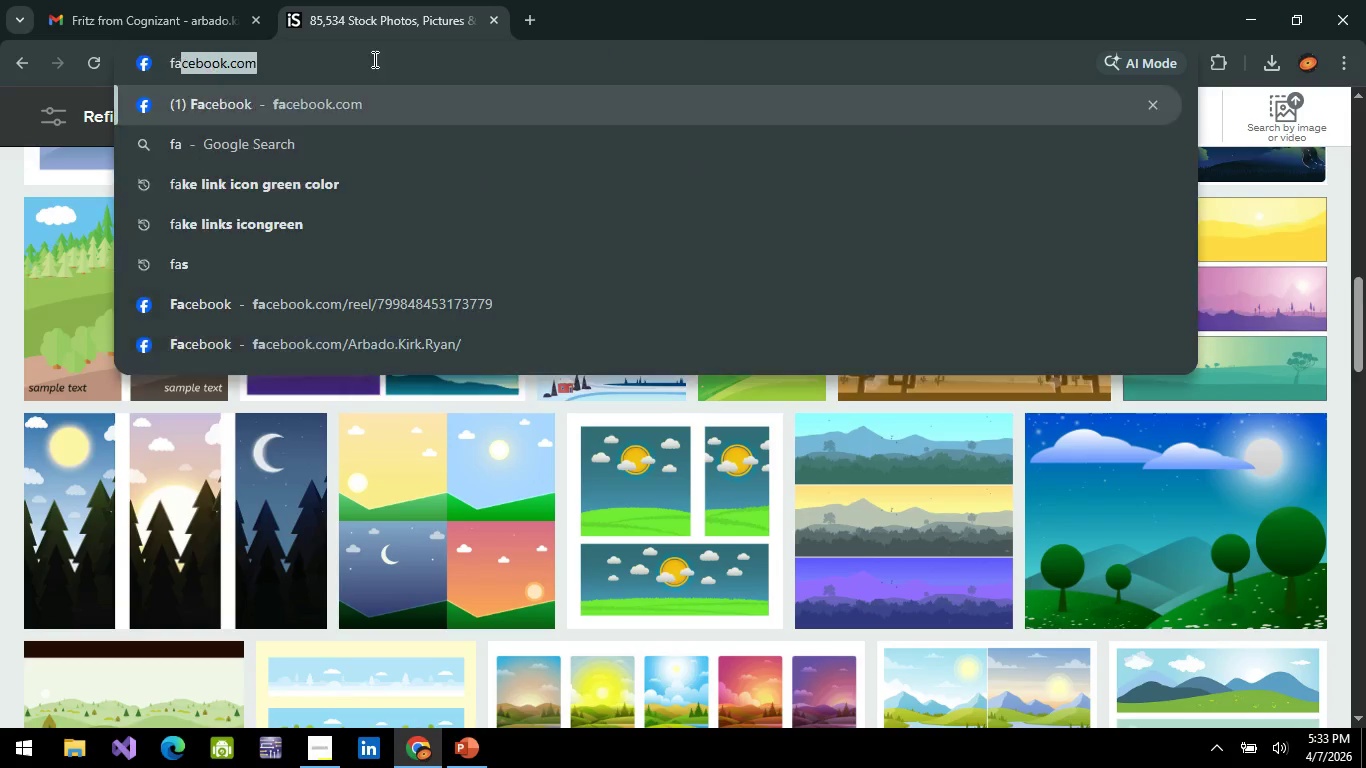 
type(face)
 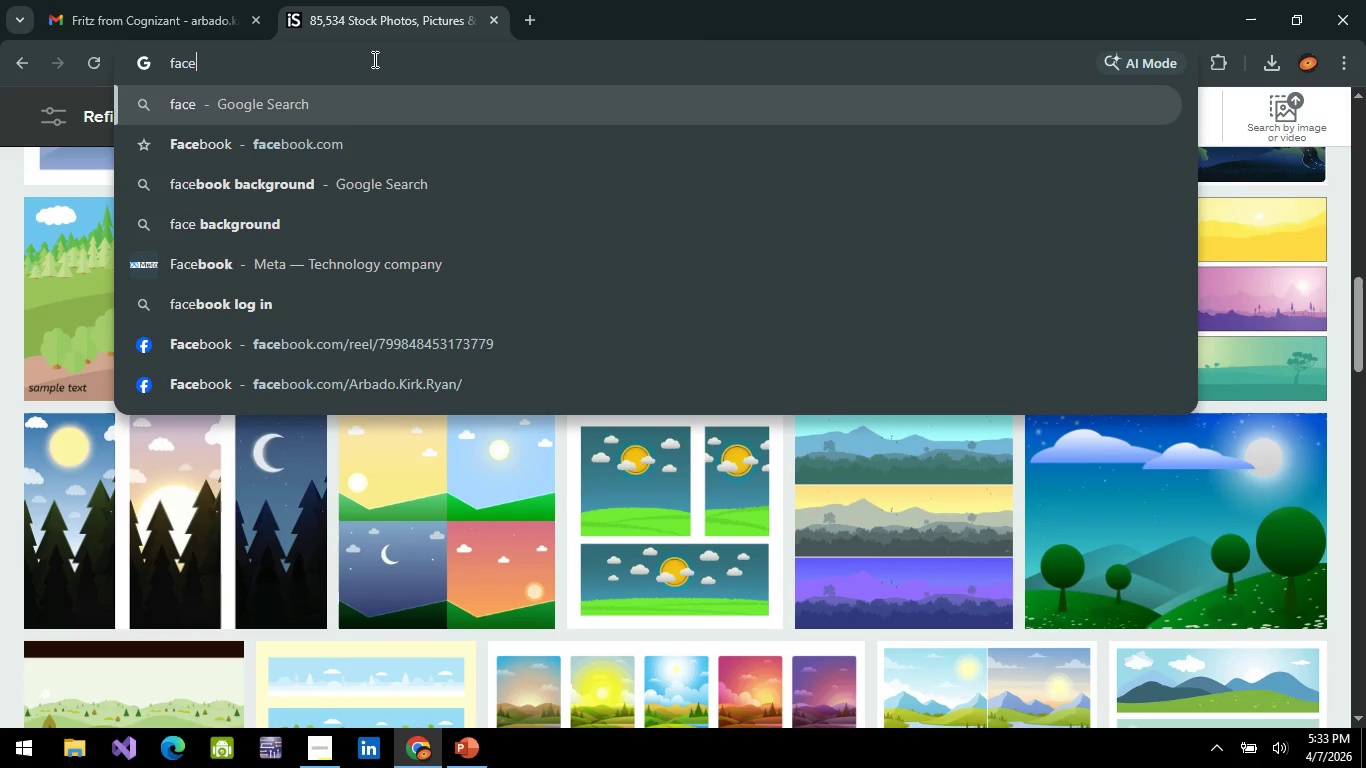 
hold_key(key=Backspace, duration=0.61)
 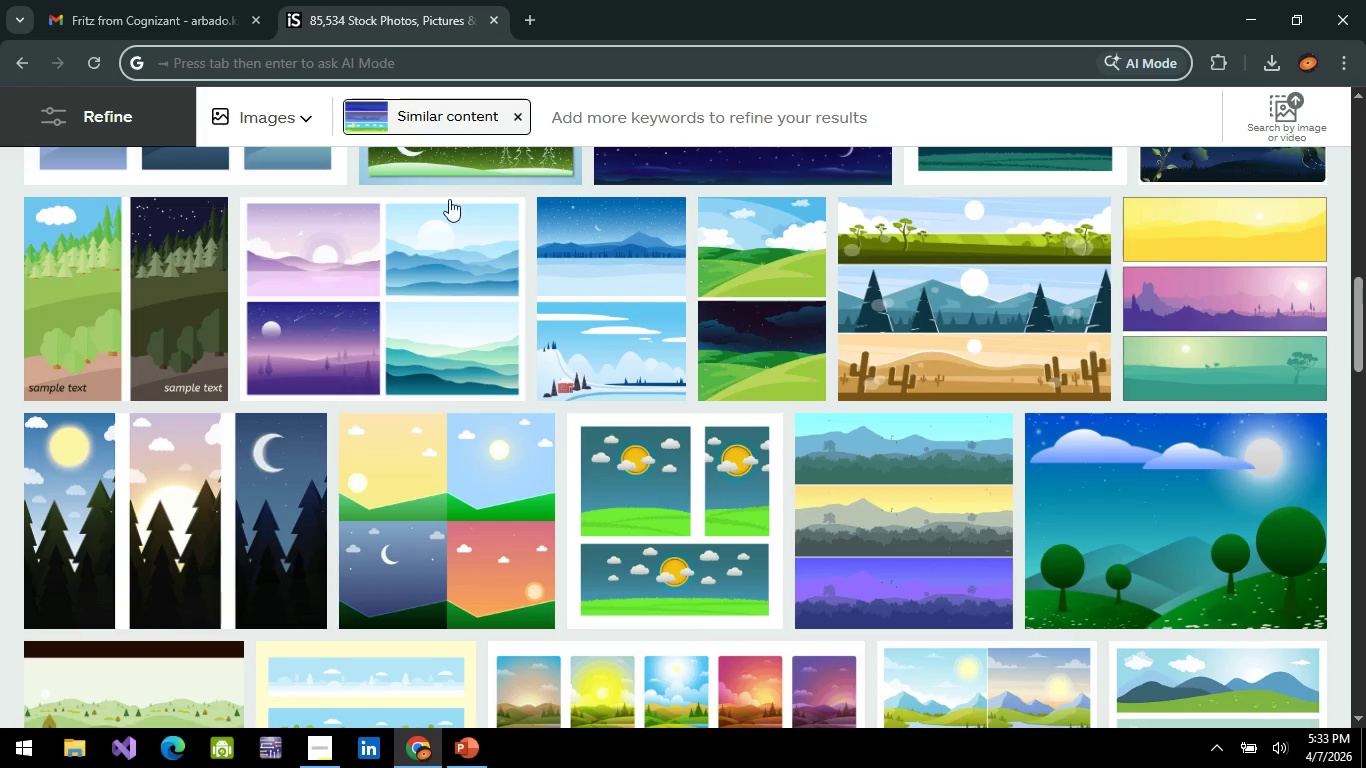 
scroll: coordinate [589, 544], scroll_direction: down, amount: 5.0
 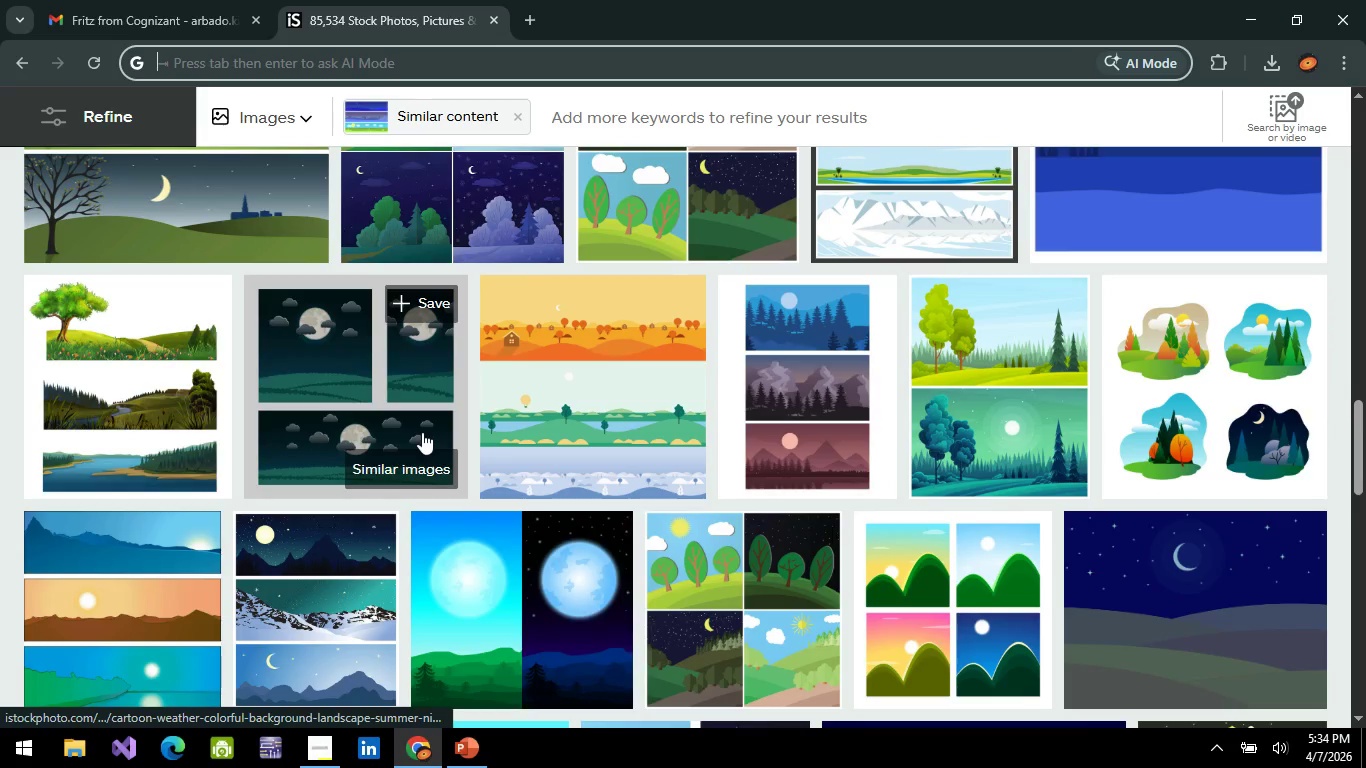 
scroll: coordinate [568, 511], scroll_direction: up, amount: 16.0
 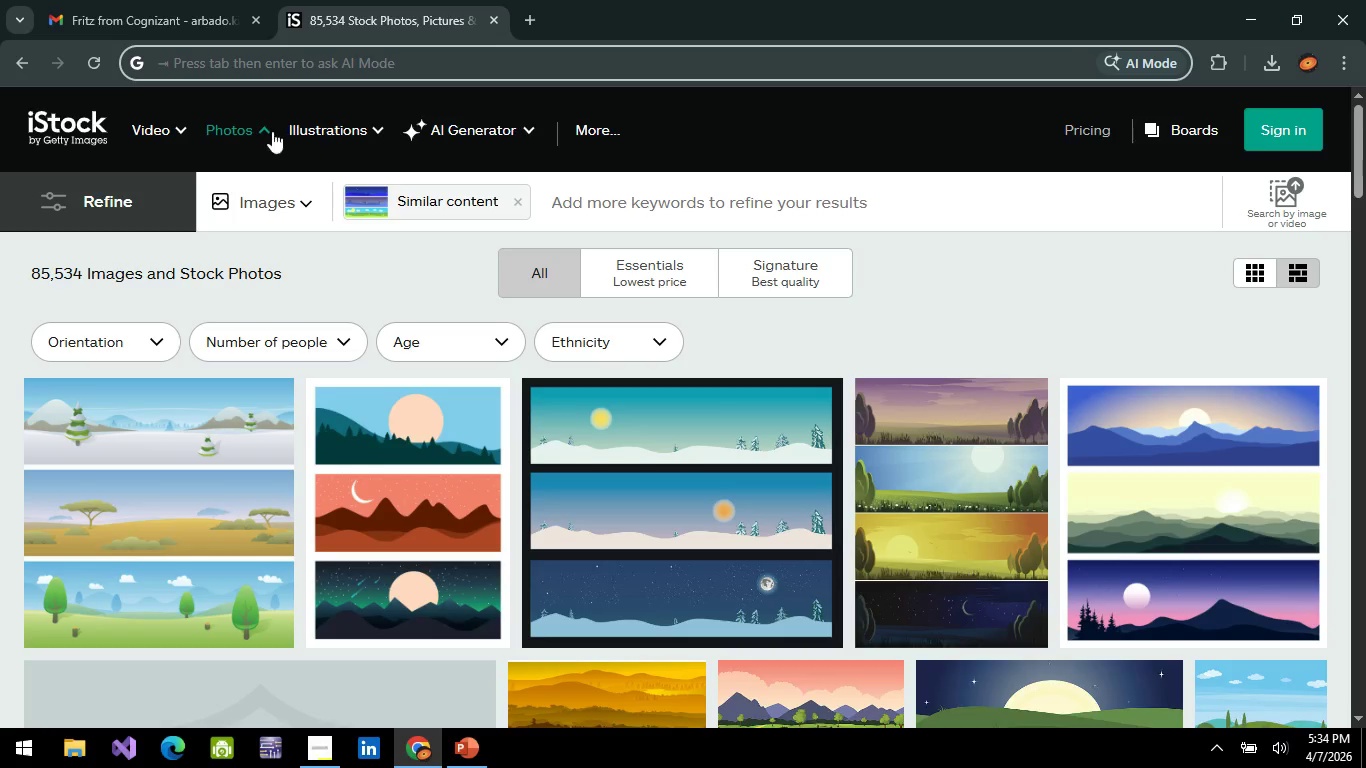 
left_click([163, 0])
 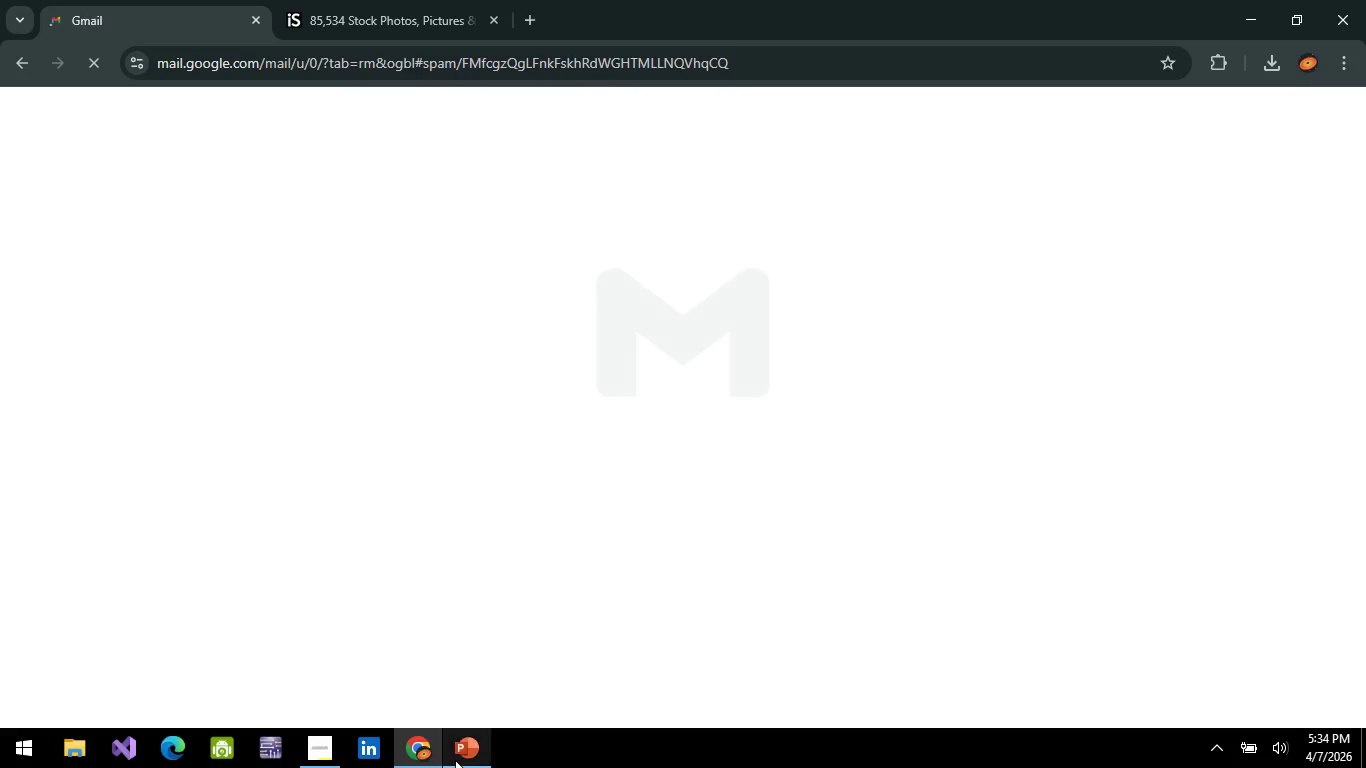 
left_click([458, 759])
 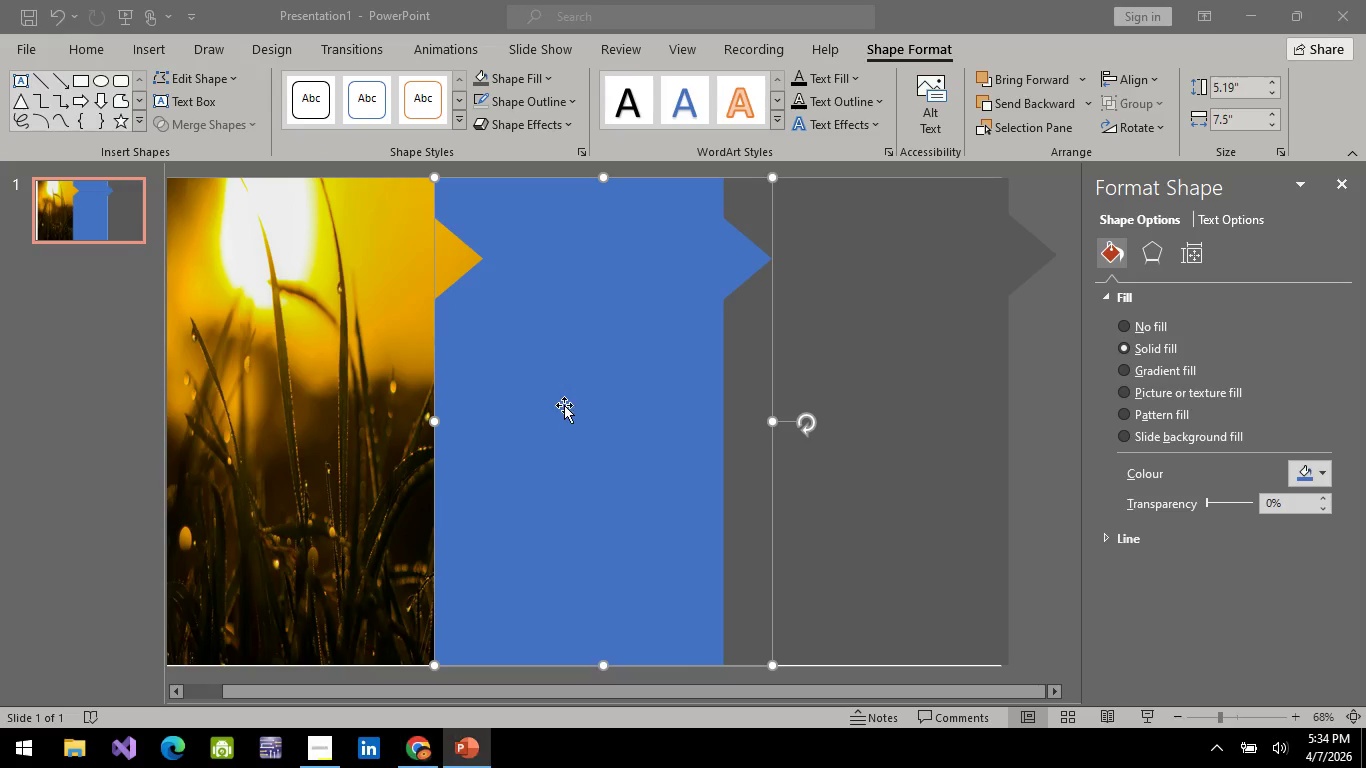 
left_click([564, 404])
 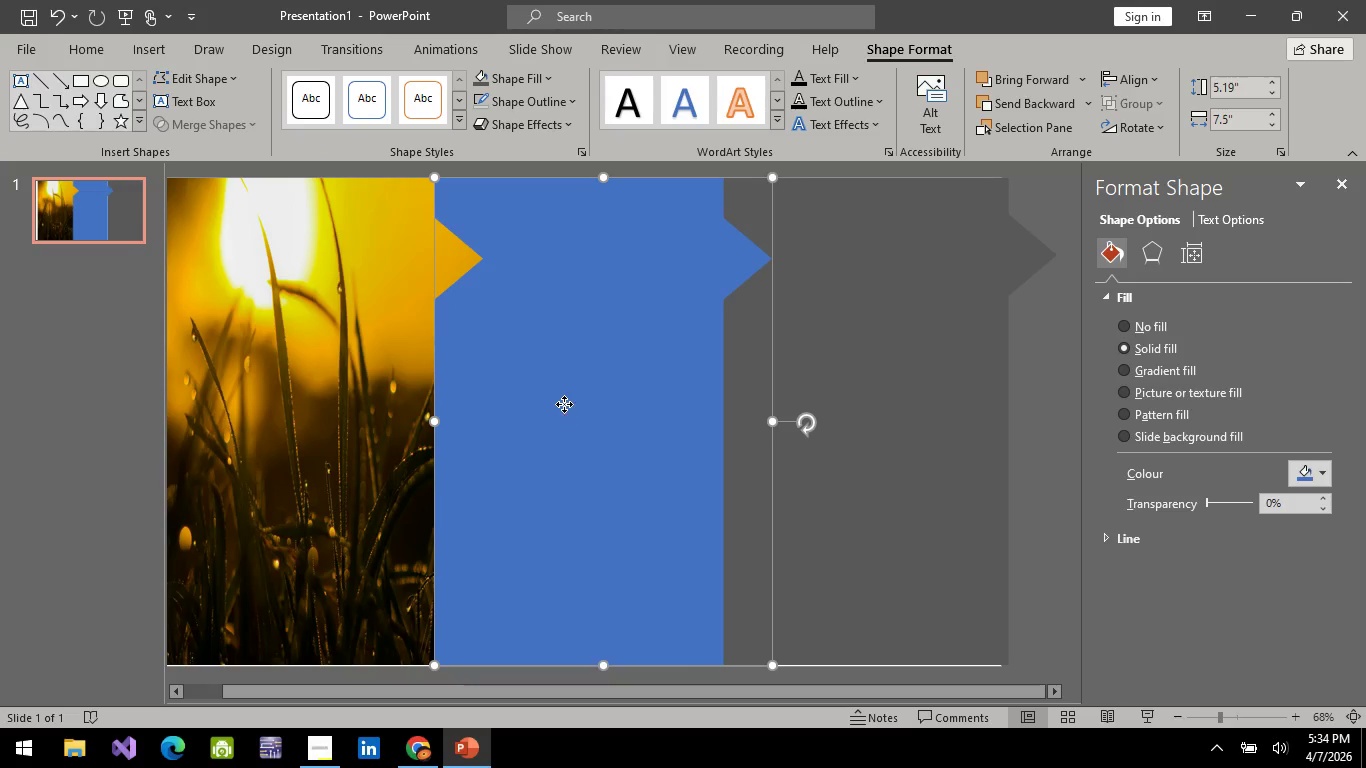 
right_click([564, 404])
 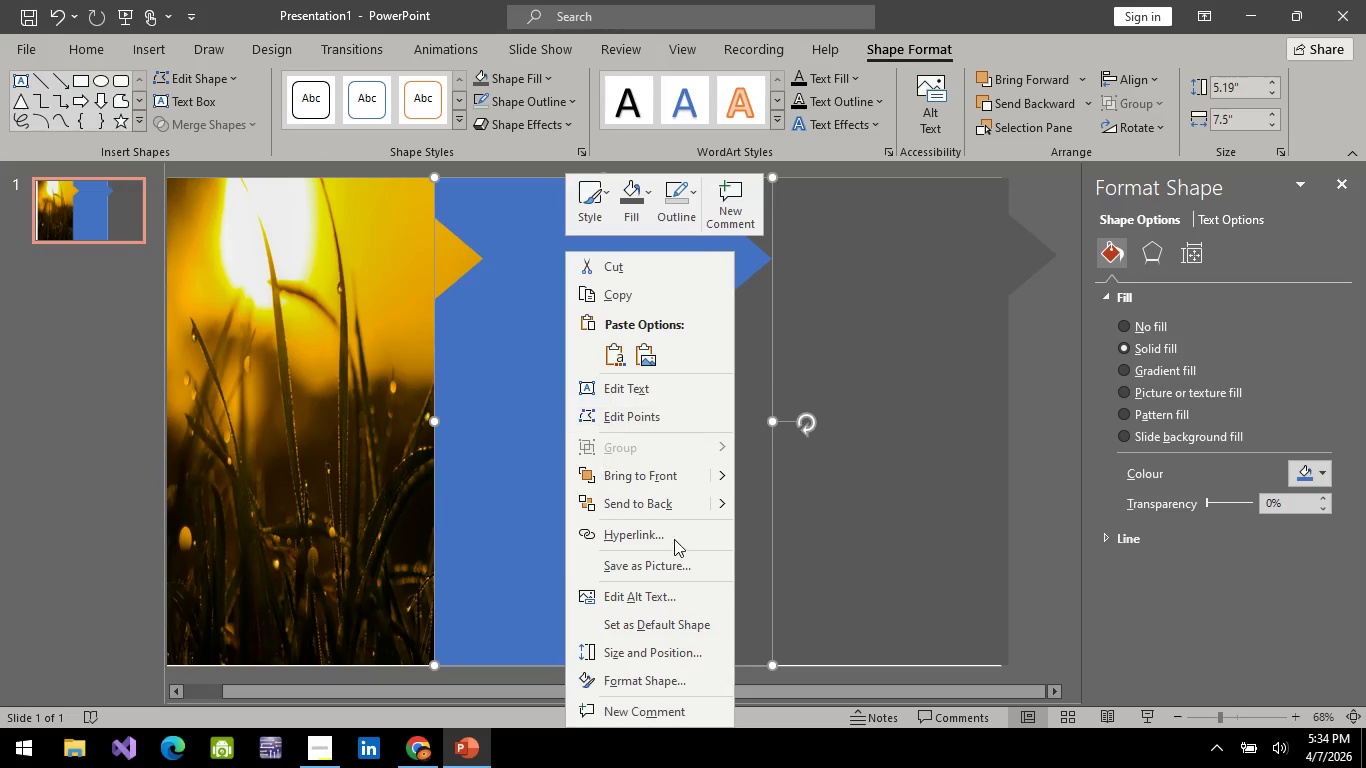 
scroll: coordinate [627, 562], scroll_direction: down, amount: 4.0
 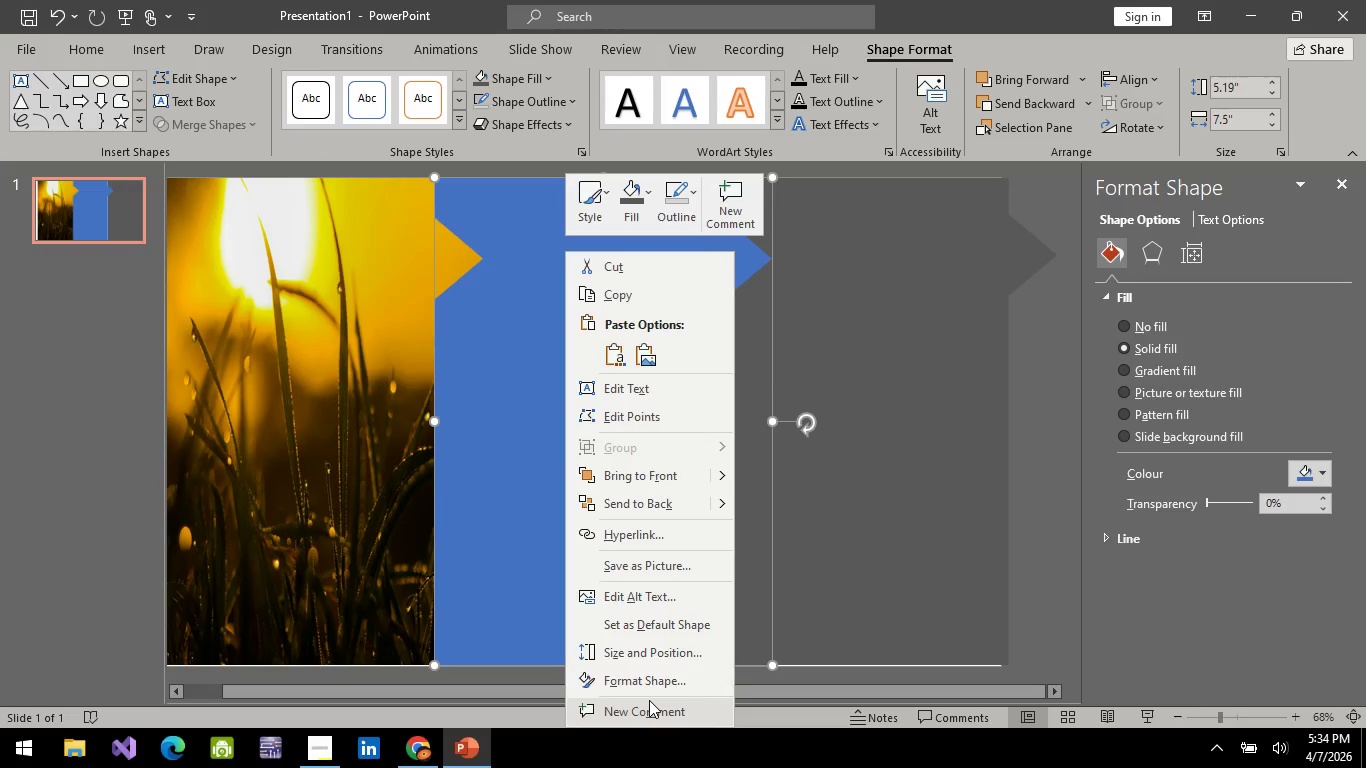 
left_click([655, 681])
 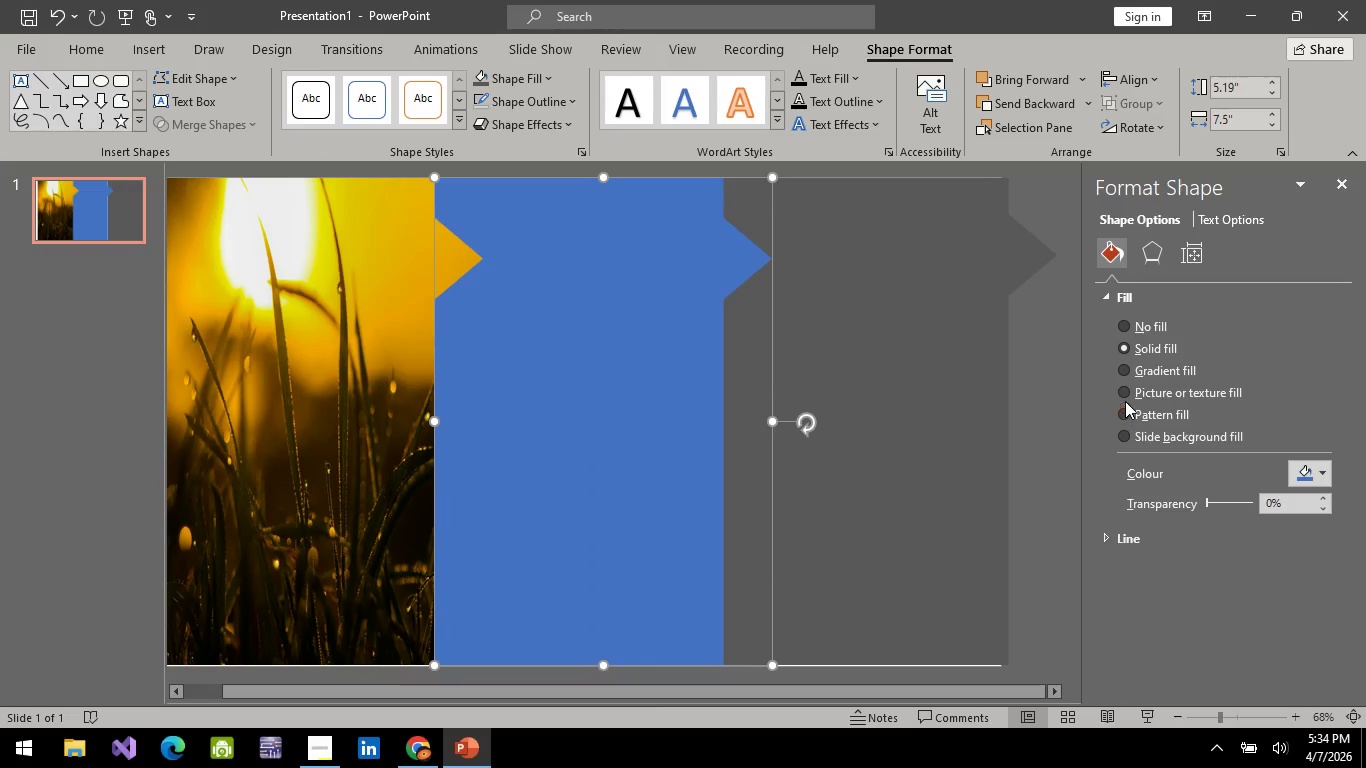 
left_click([1128, 393])
 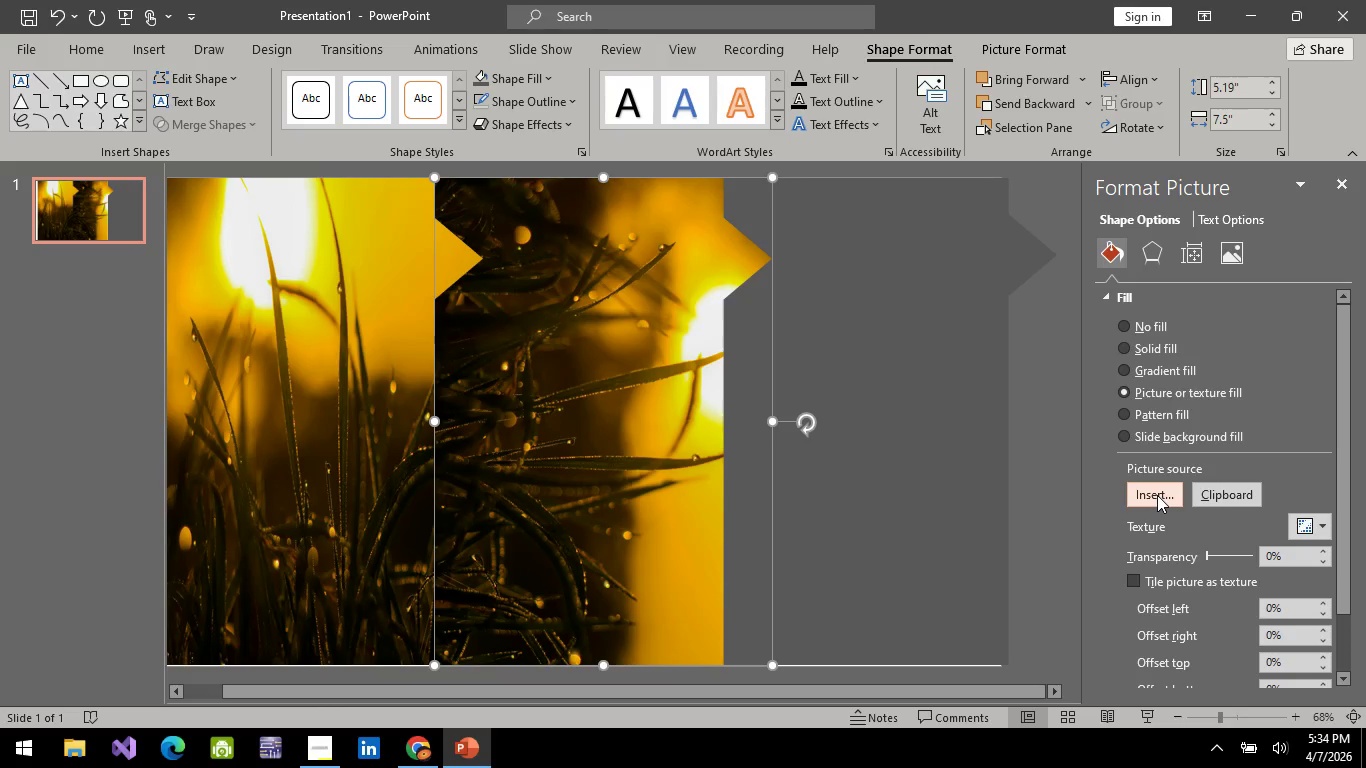 
left_click([1157, 495])
 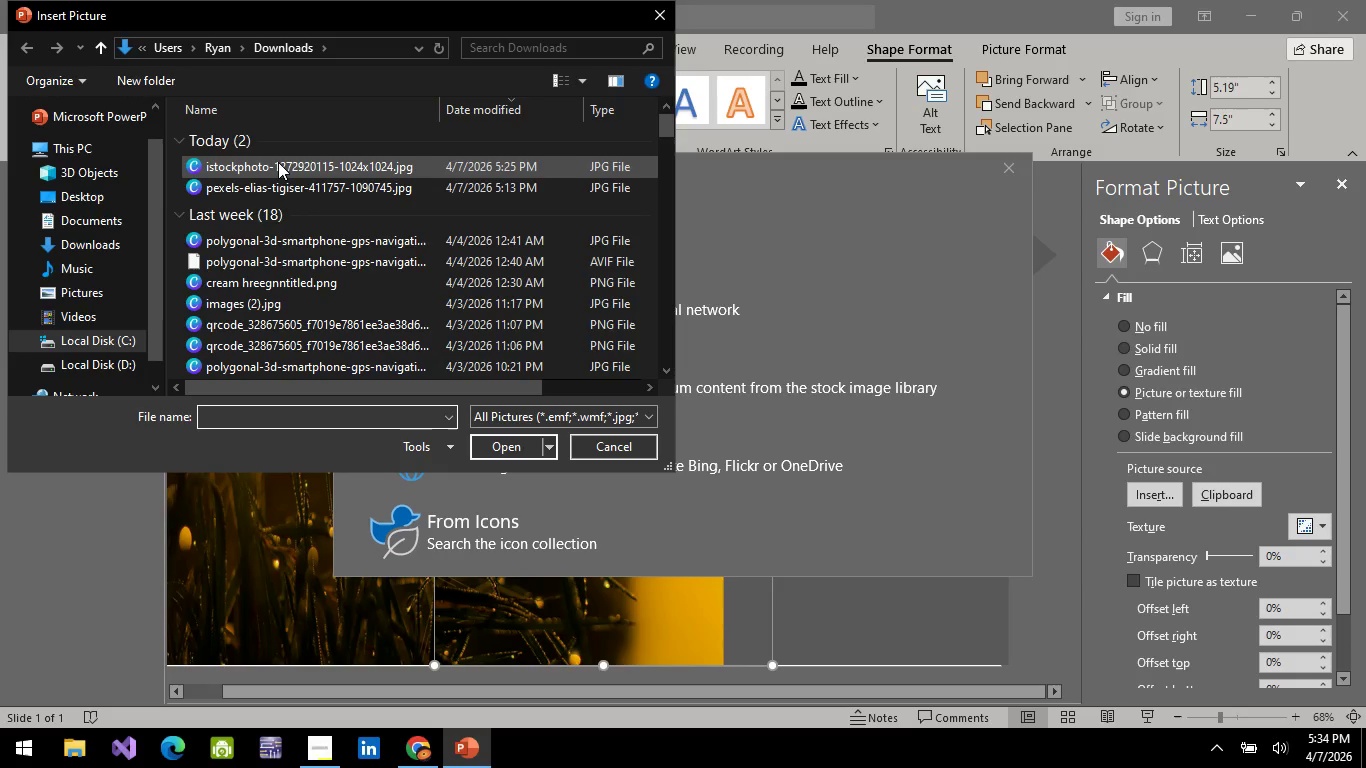 
key(Alt+AltLeft)
 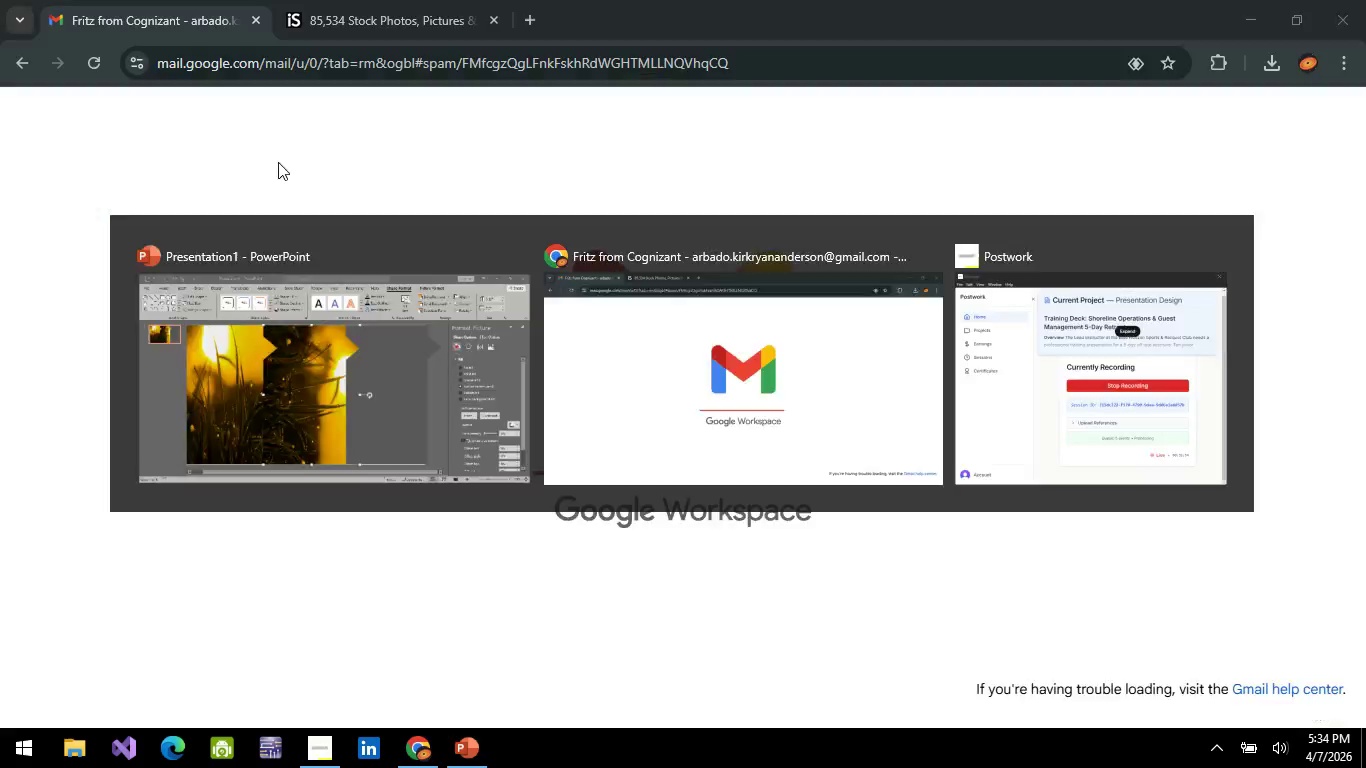 
key(Alt+Tab)
 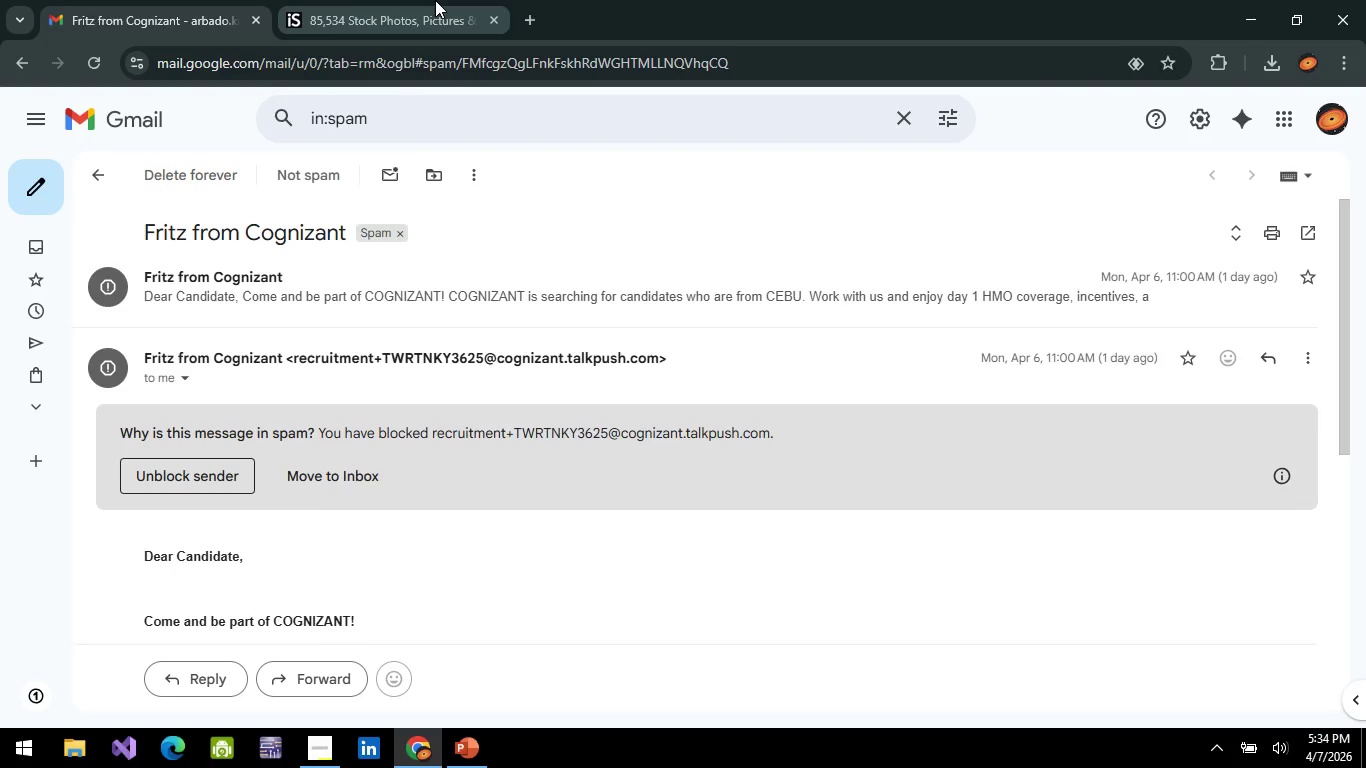 
left_click([435, 0])
 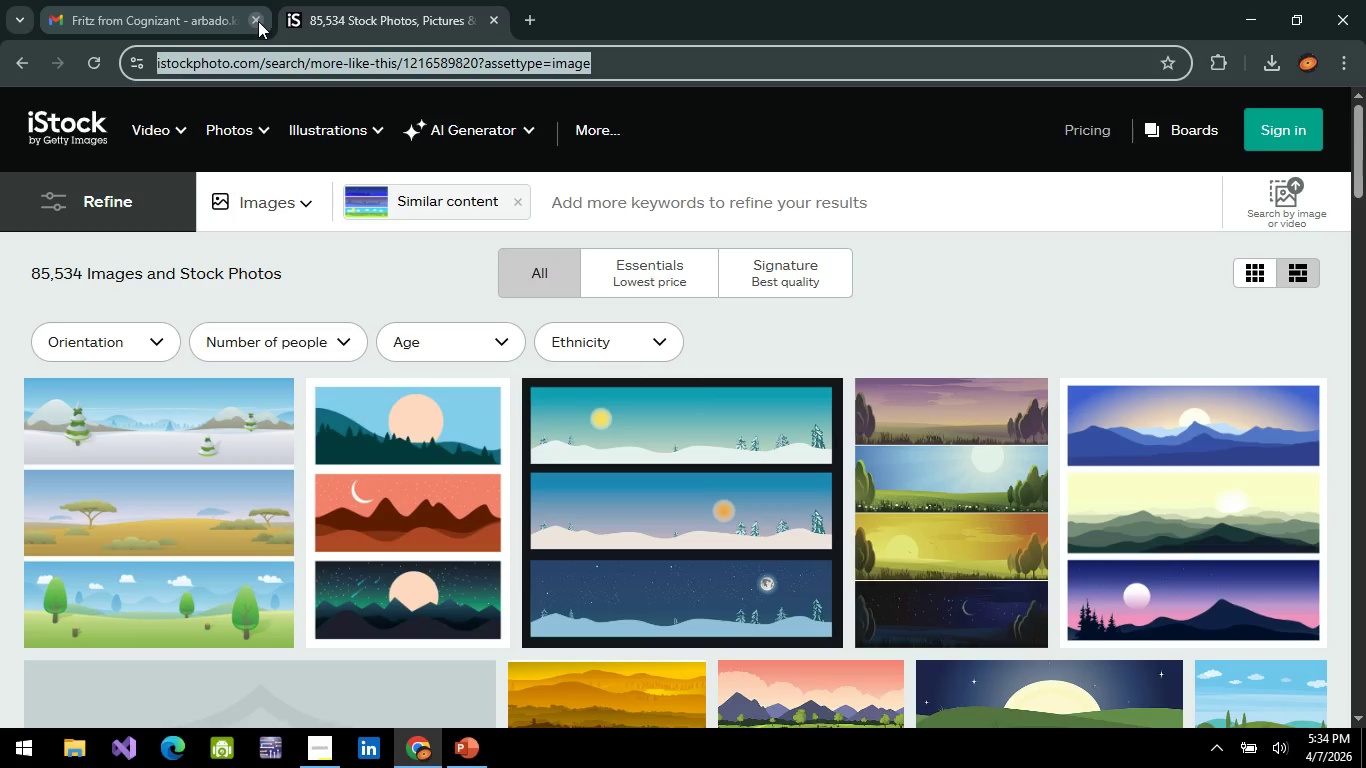 
left_click([258, 22])
 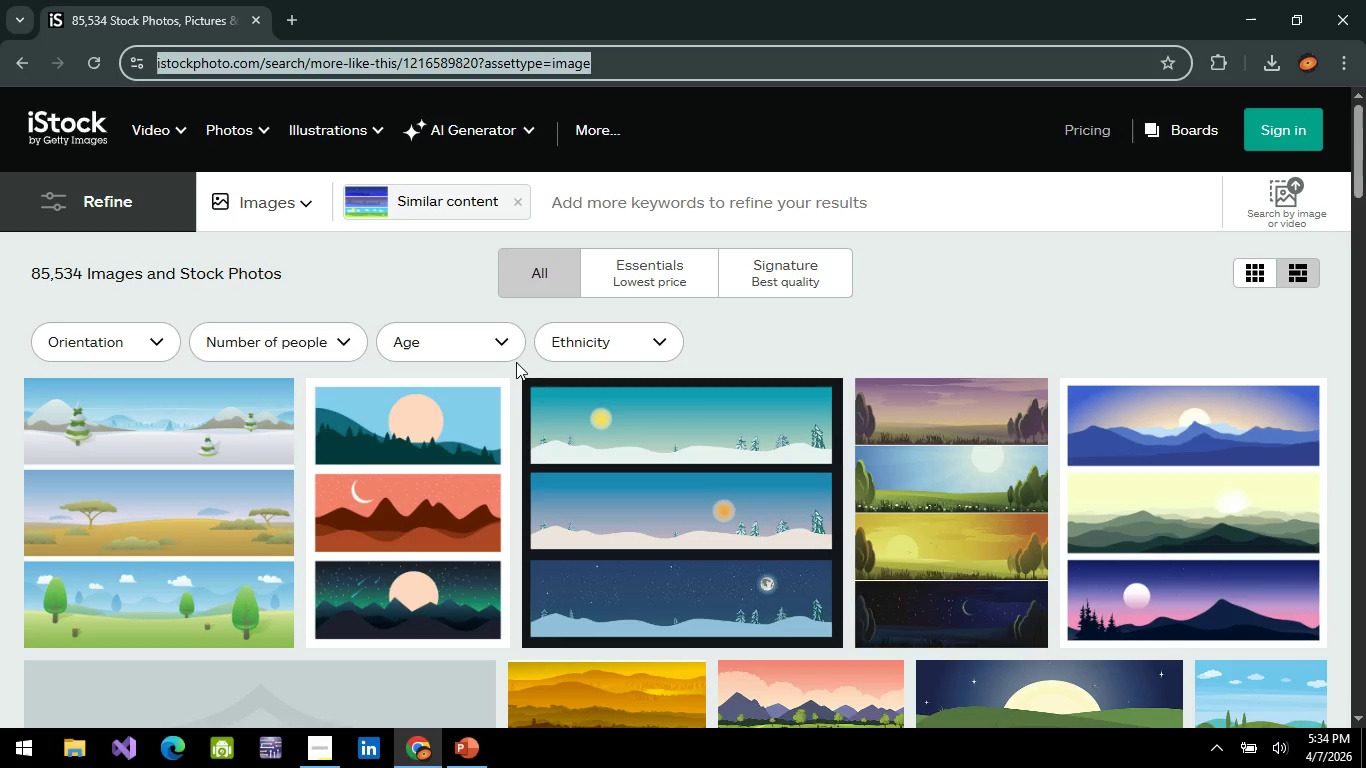 
scroll: coordinate [908, 517], scroll_direction: down, amount: 7.0
 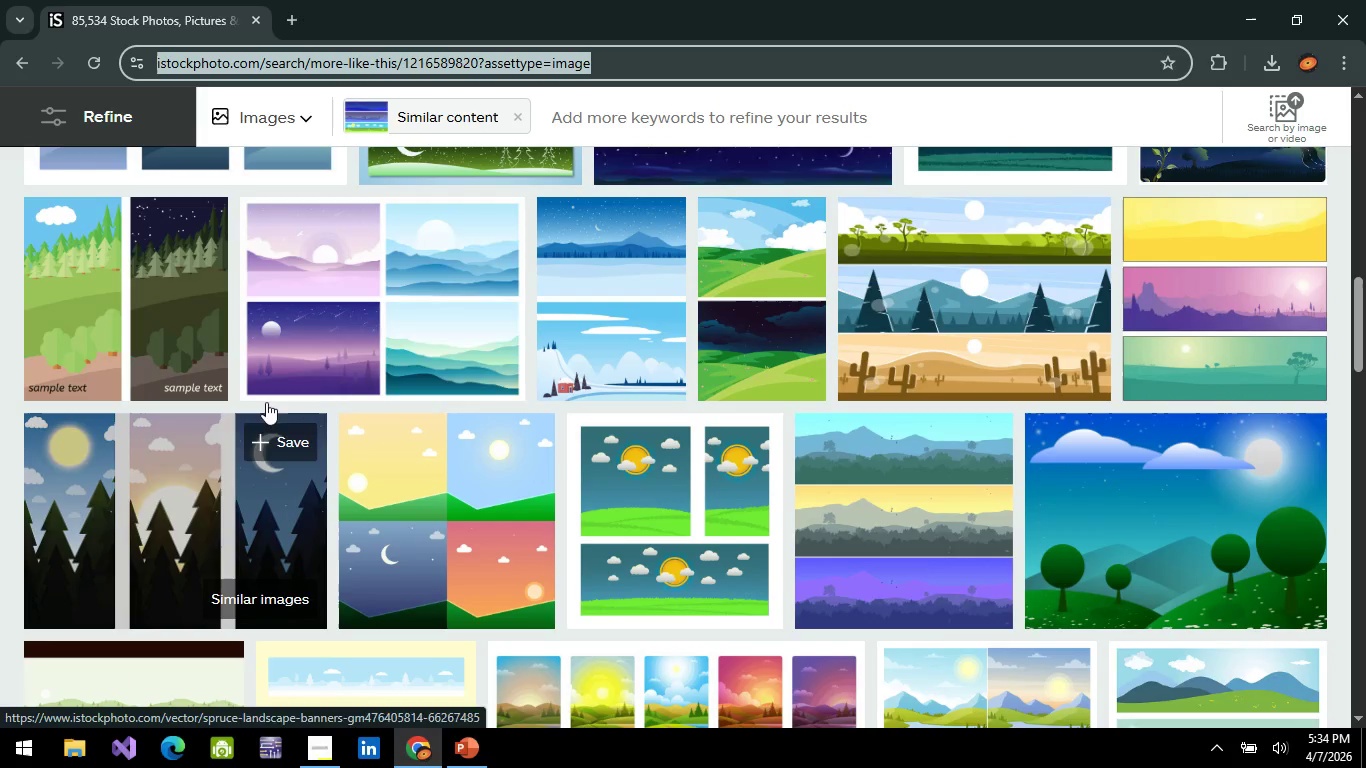 
wait(5.45)
 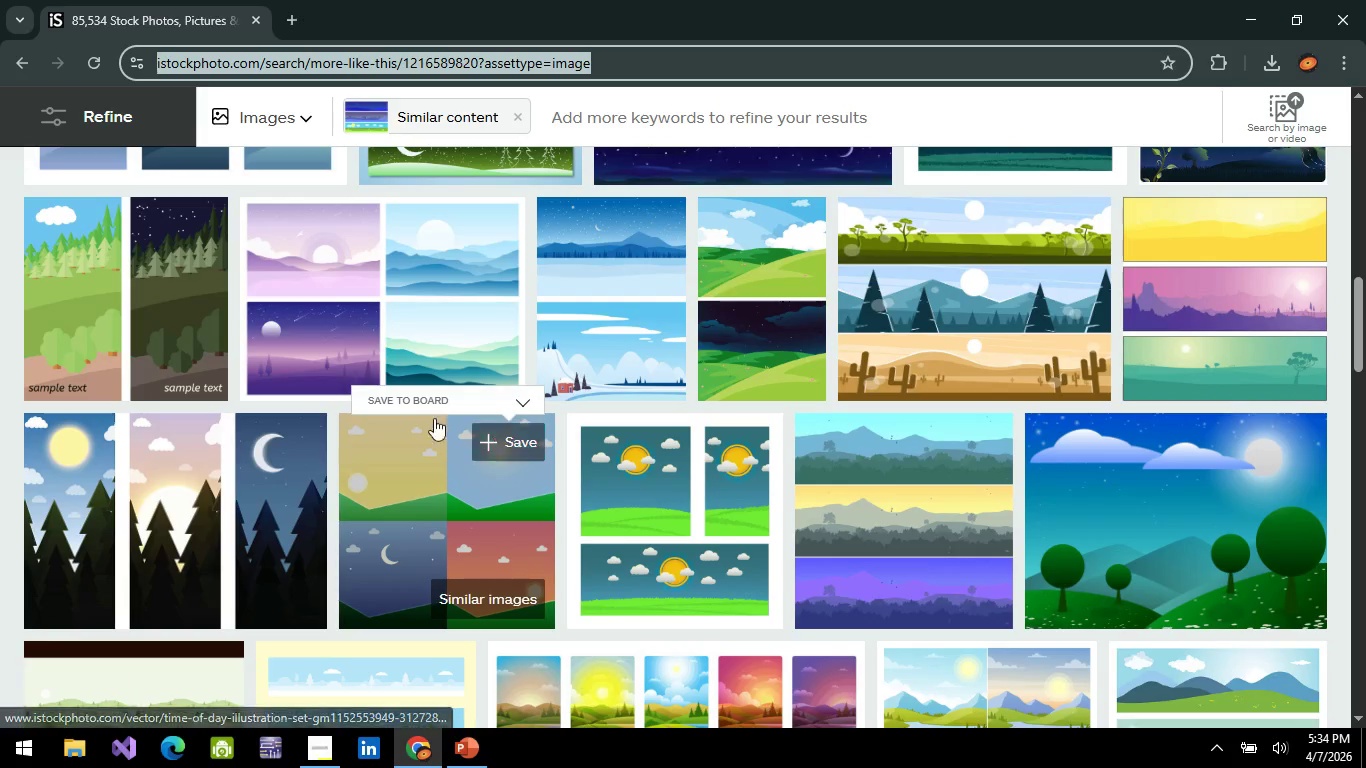 
left_click([290, 27])
 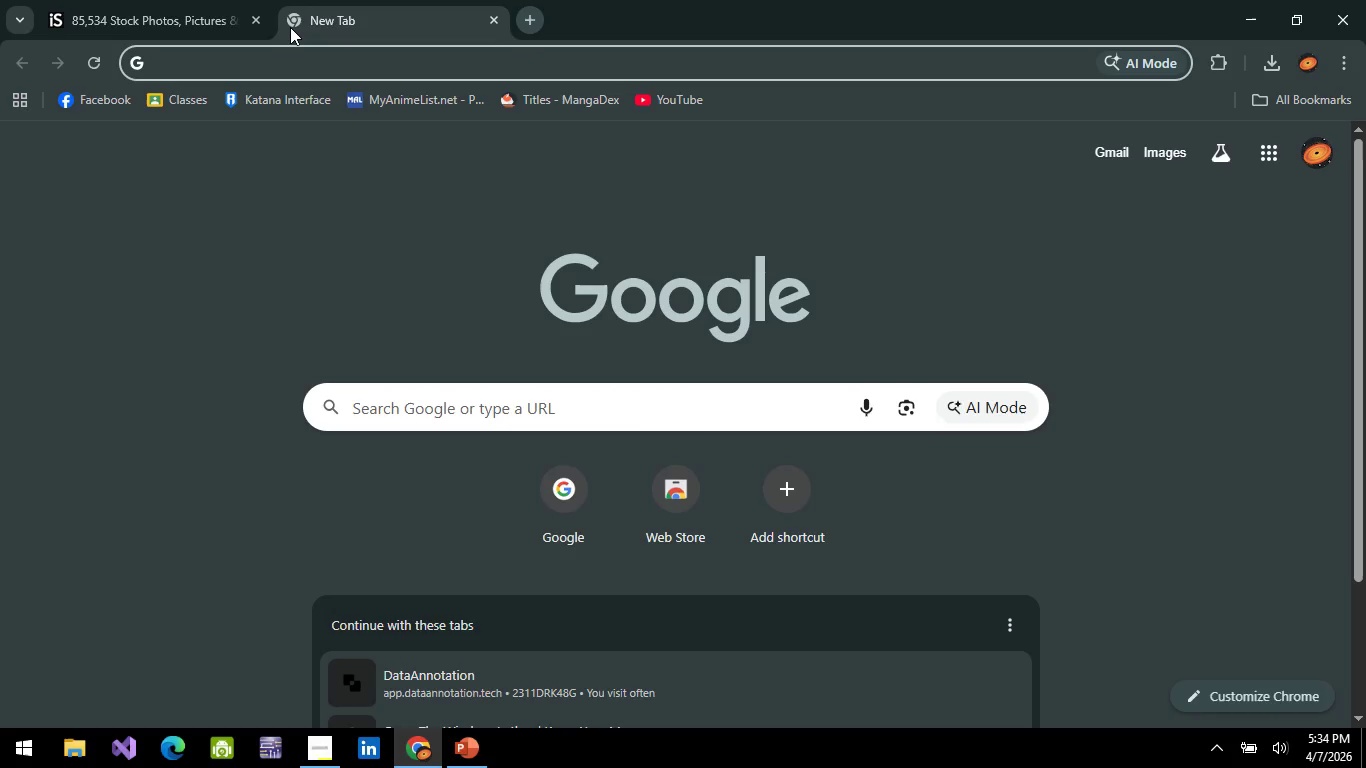 
type(fa)
key(Backspace)
key(Backspace)
key(Backspace)
type(g)
key(Backspace)
key(Backspace)
key(Backspace)
type(morning background )
 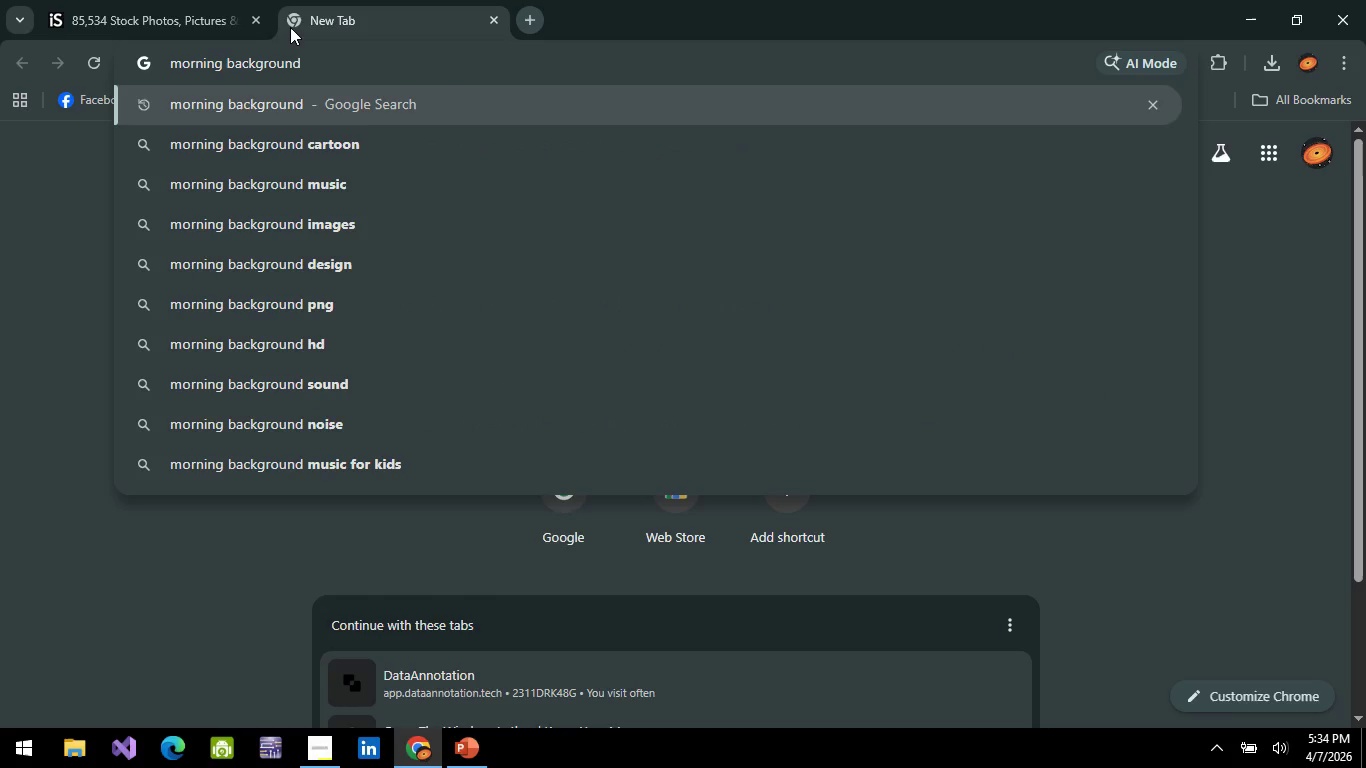 
key(Enter)
 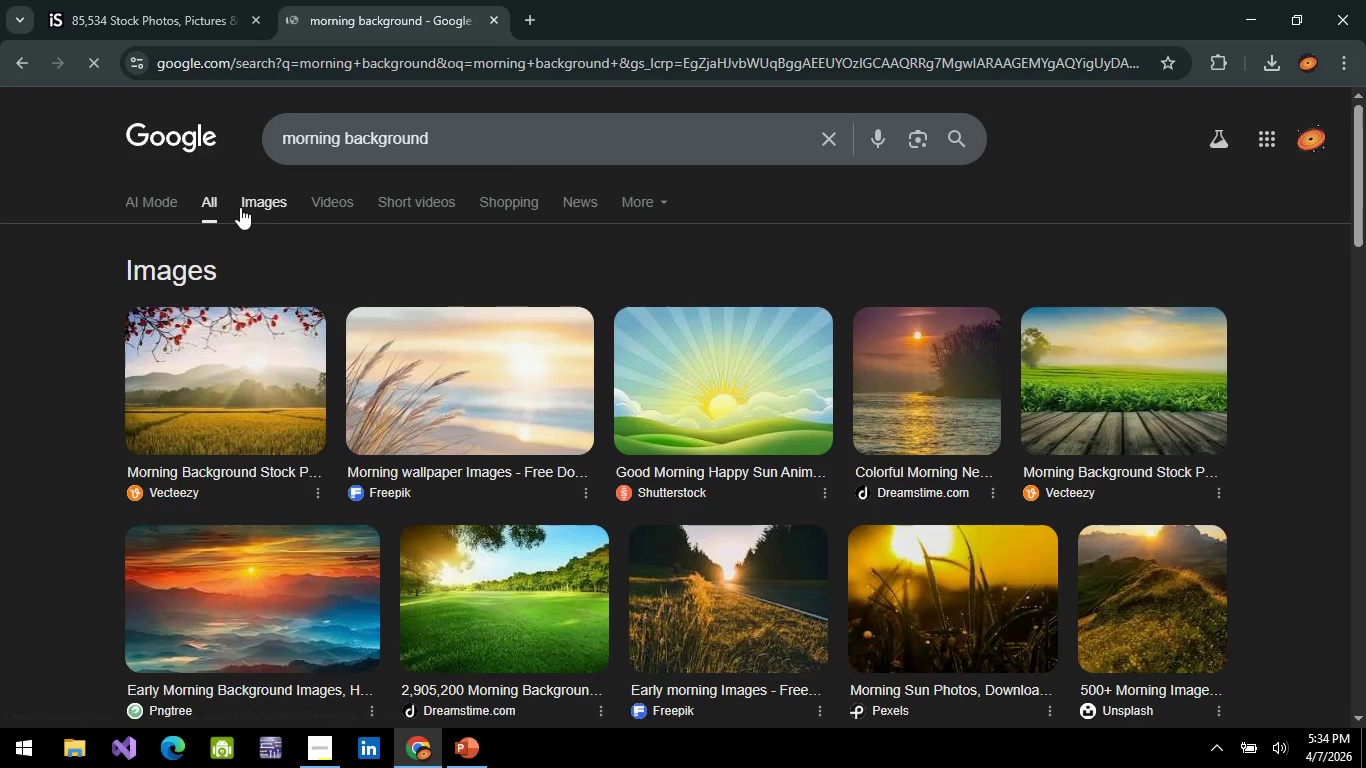 
left_click([240, 207])
 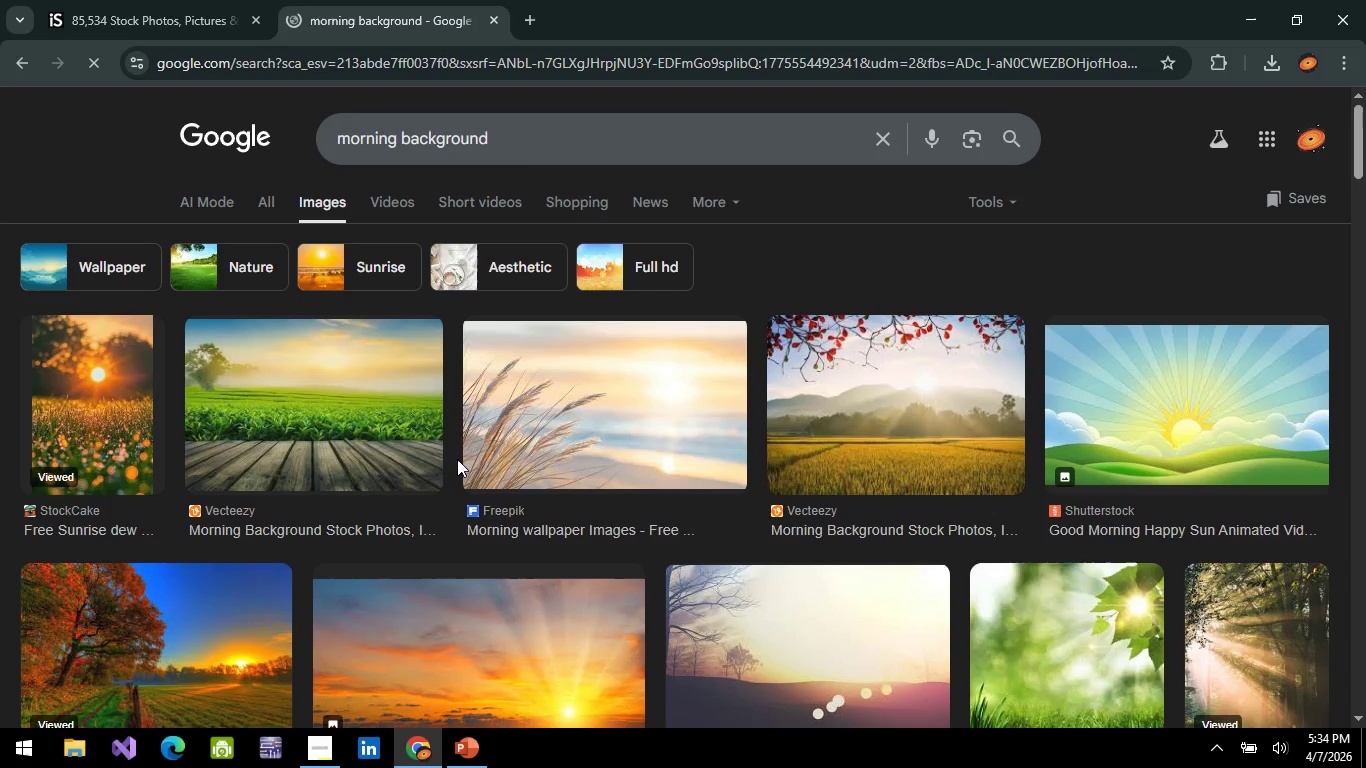 
scroll: coordinate [729, 510], scroll_direction: down, amount: 2.0
 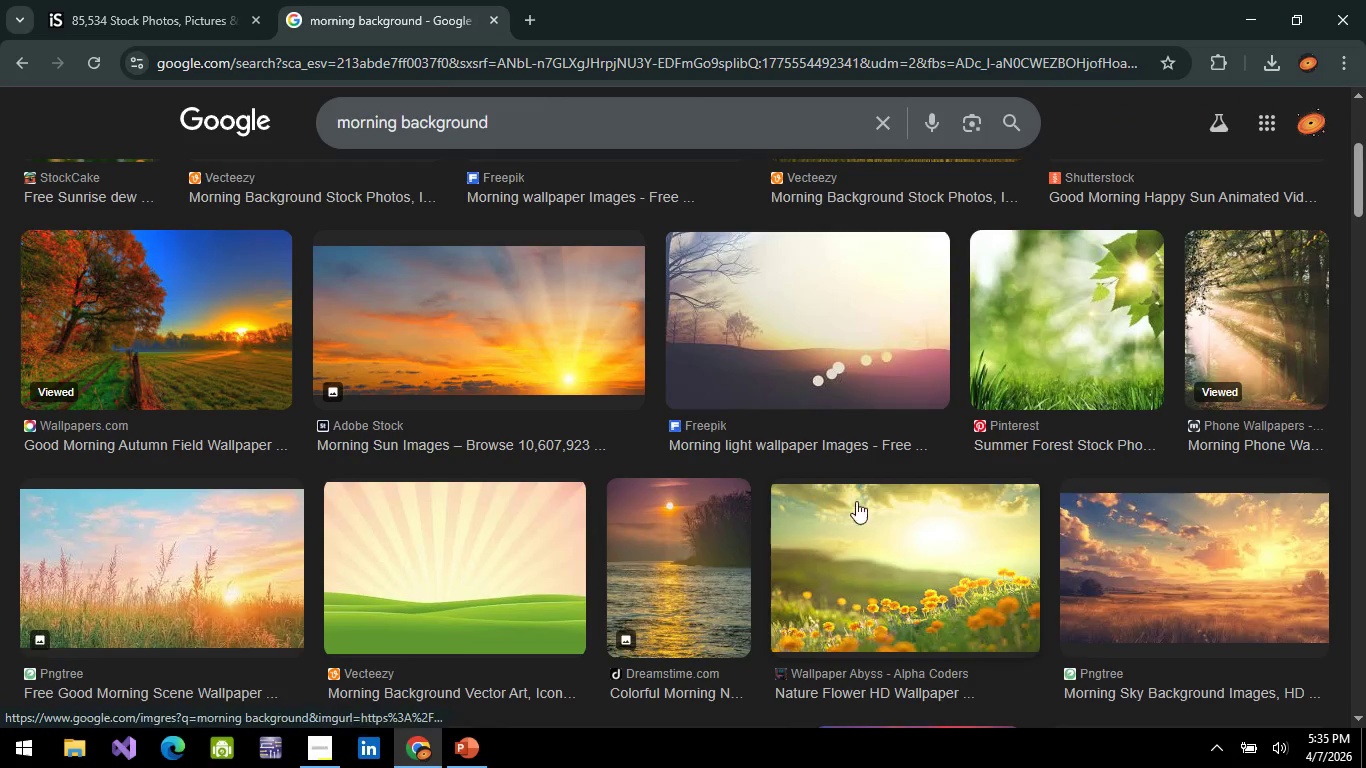 
key(Alt+AltLeft)
 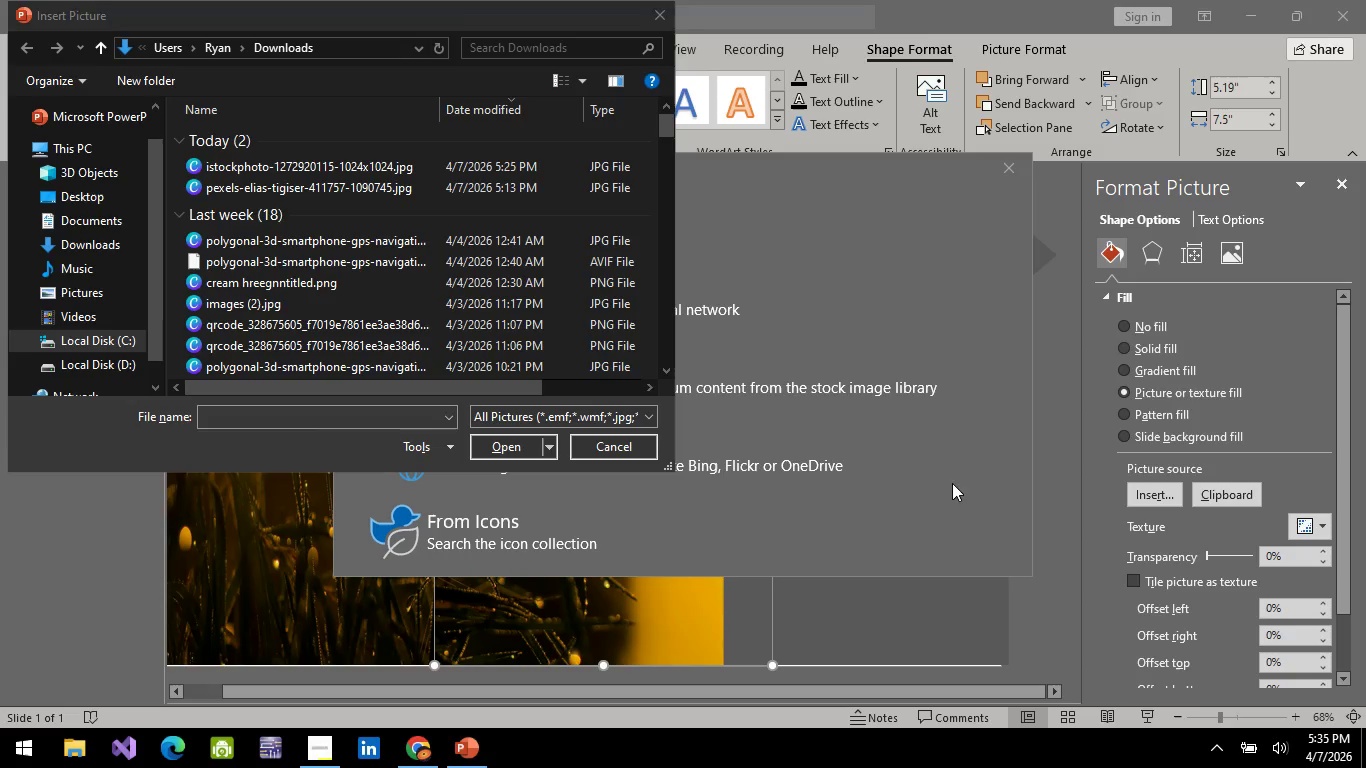 
hold_key(key=Tab, duration=1.5)
 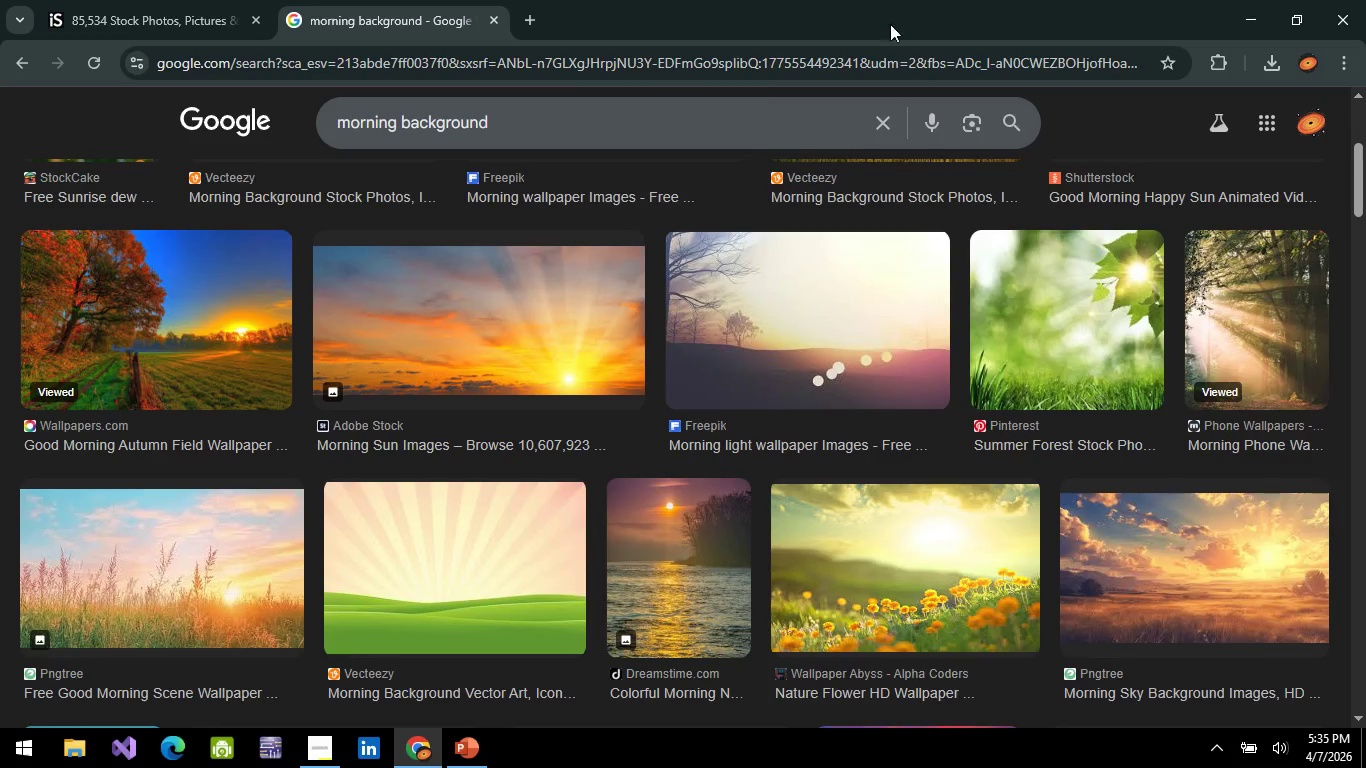 
key(Alt+AltLeft)
 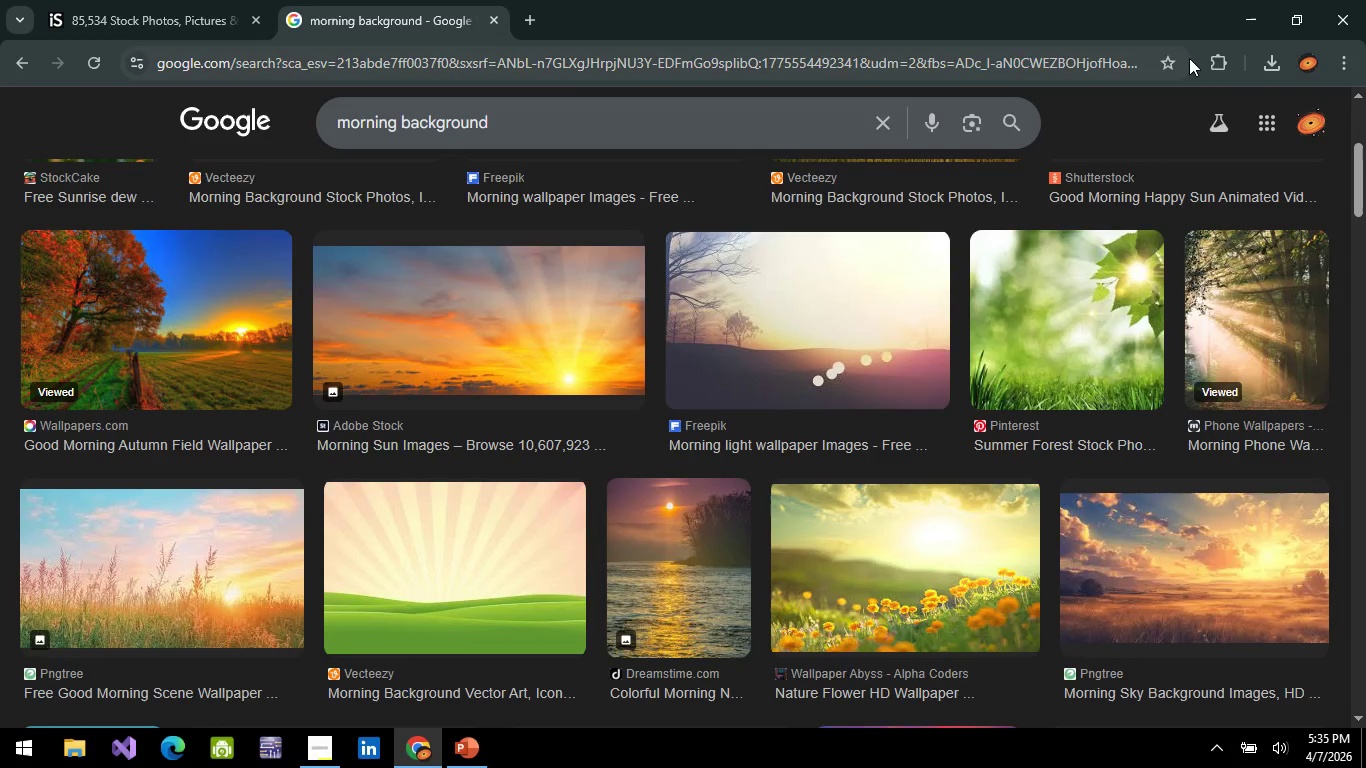 
left_click([1243, 16])
 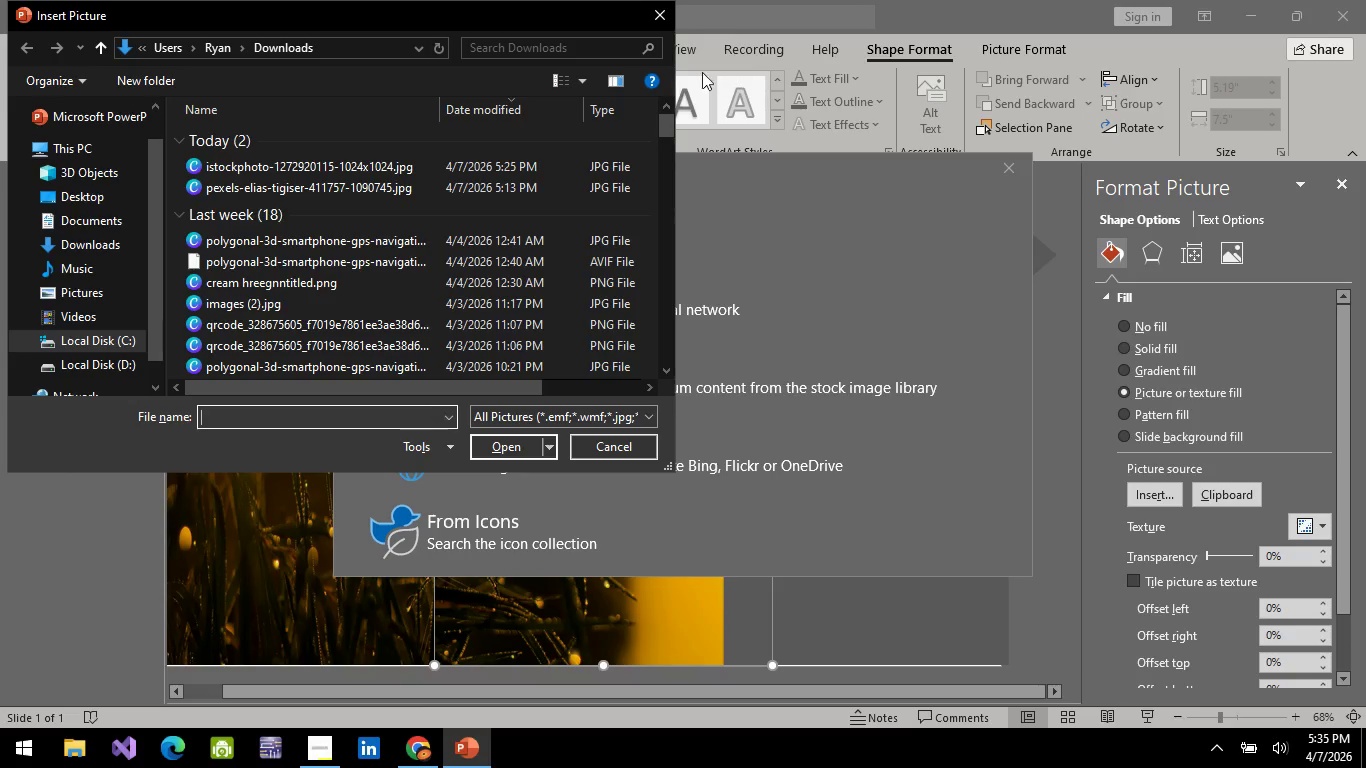 
key(Alt+AltLeft)
 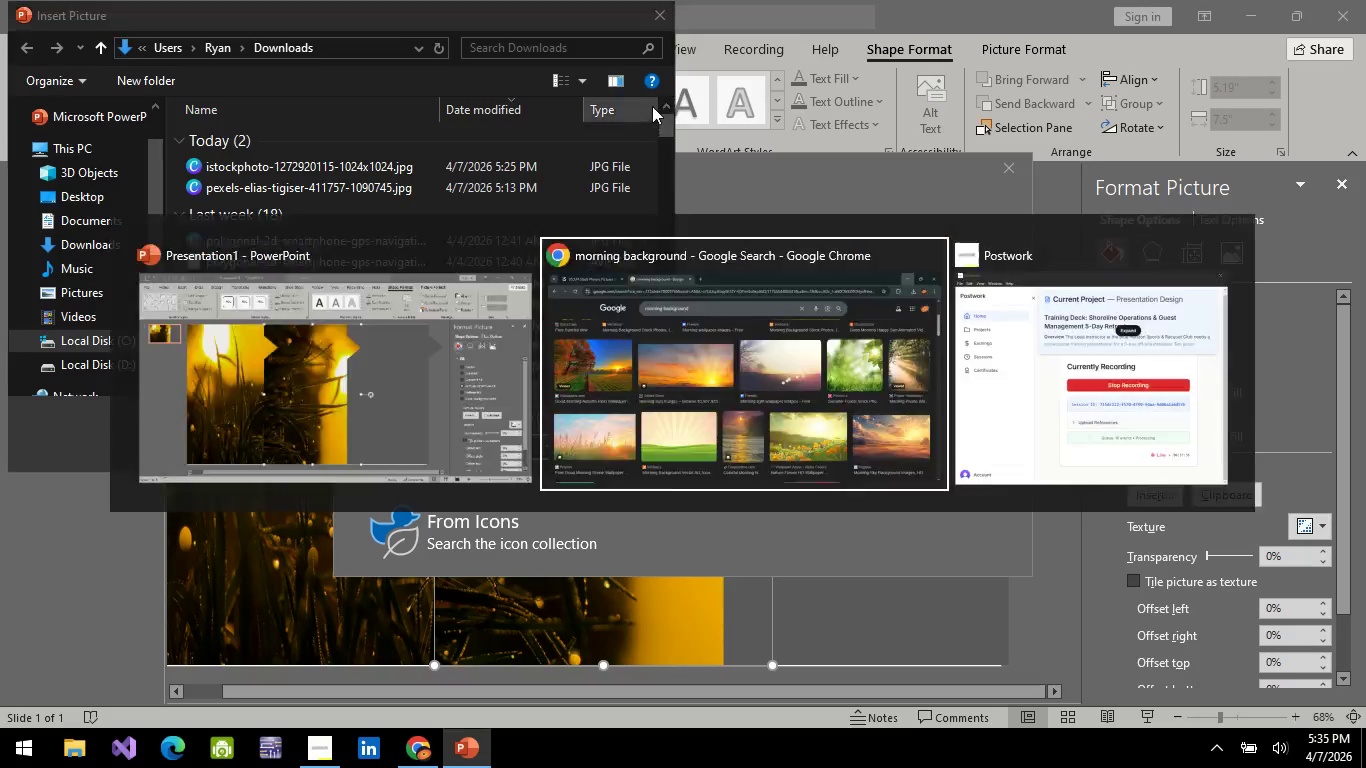 
key(Alt+Tab)
 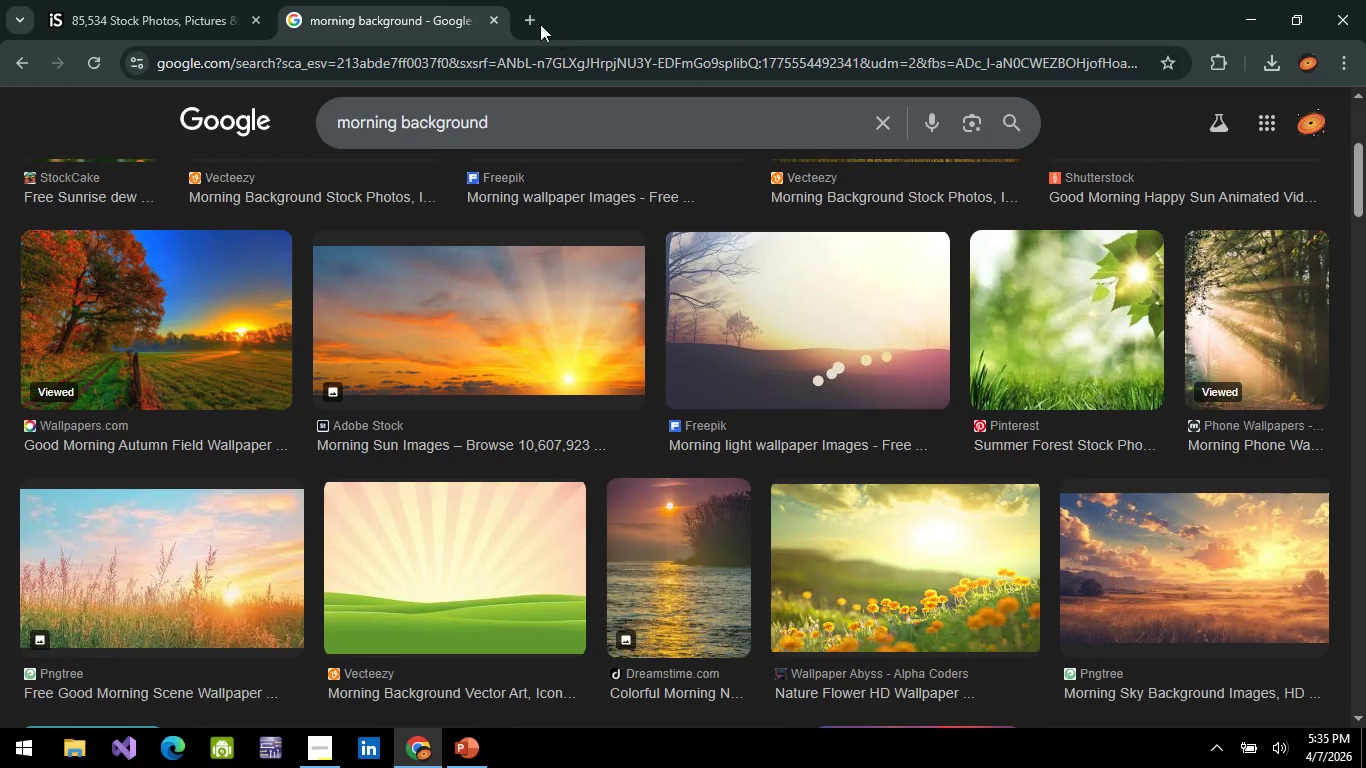 
left_click([534, 22])
 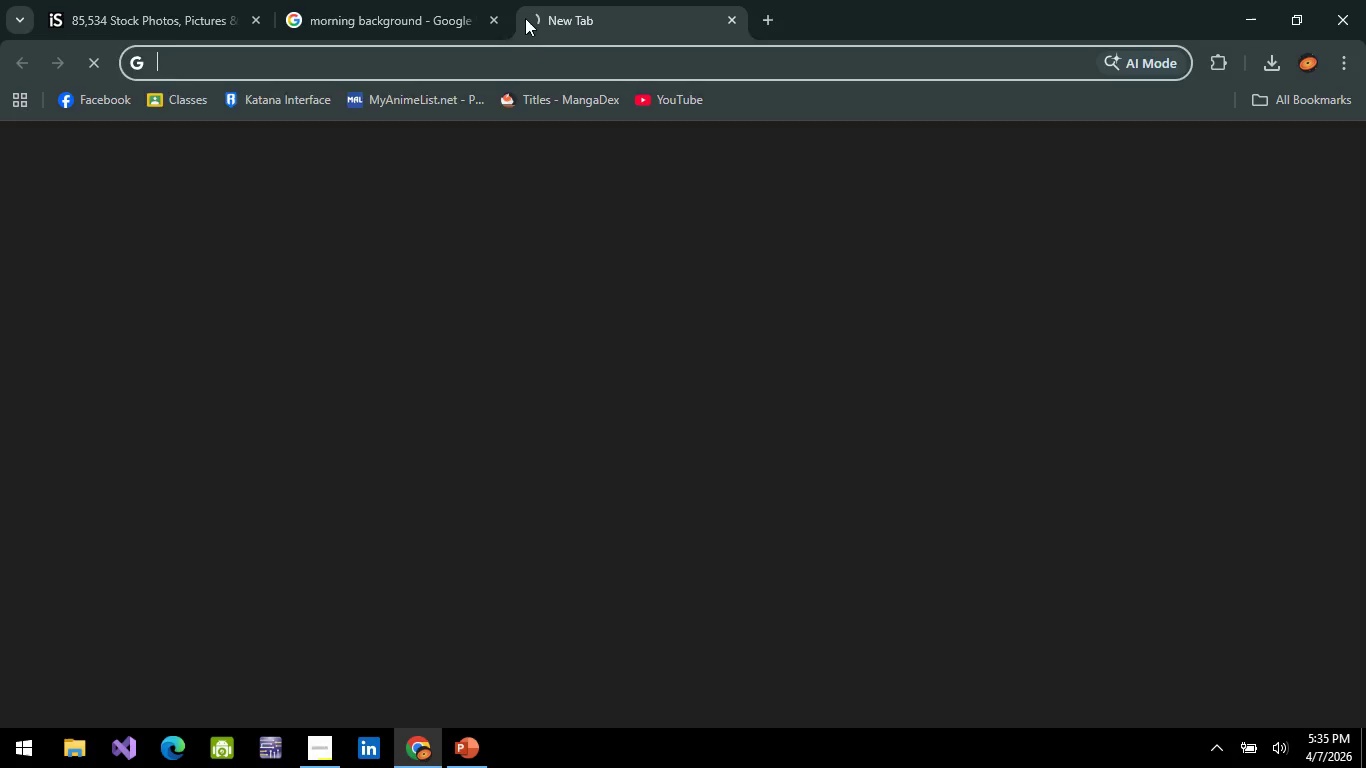 
type(cre)
key(Backspace)
key(Backspace)
key(Backspace)
key(Backspace)
type(a)
key(Backspace)
type(pastel pastel cream yellow bg)
 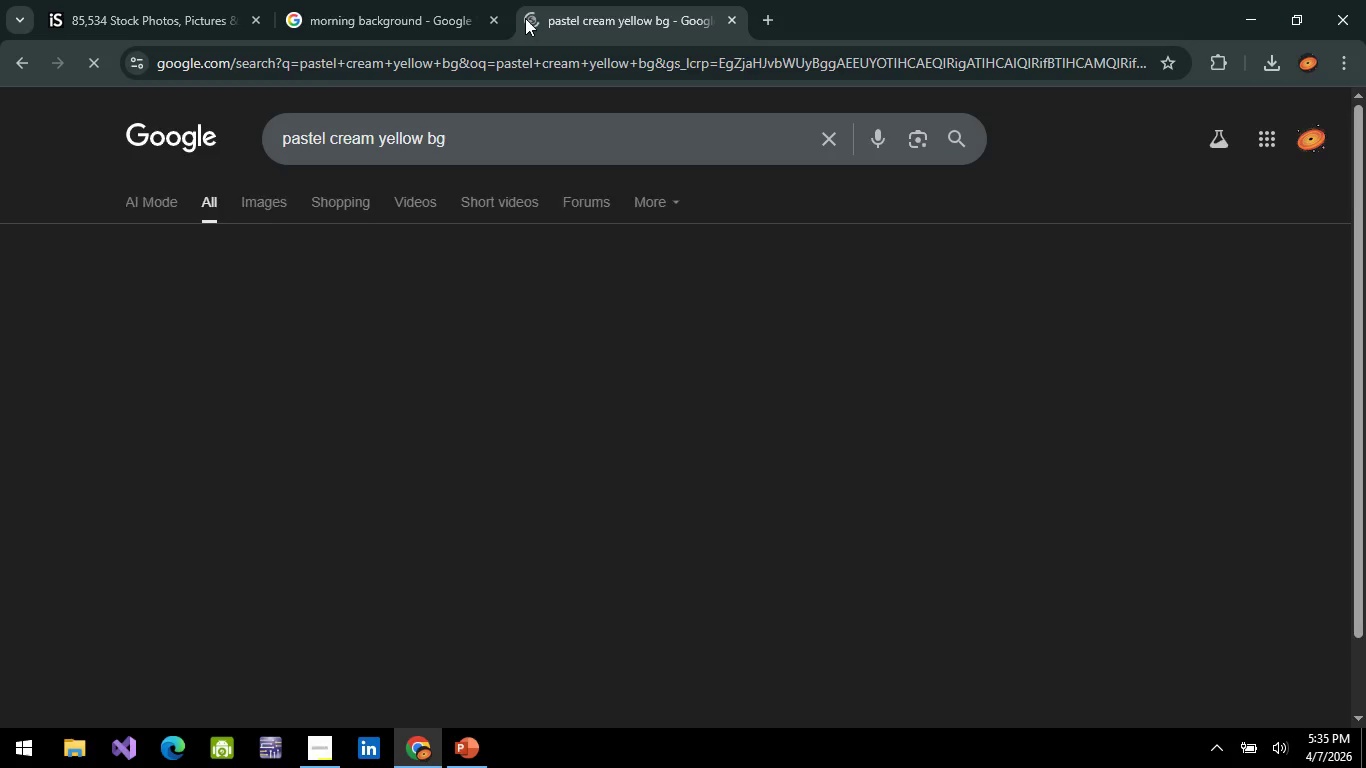 
key(Enter)
 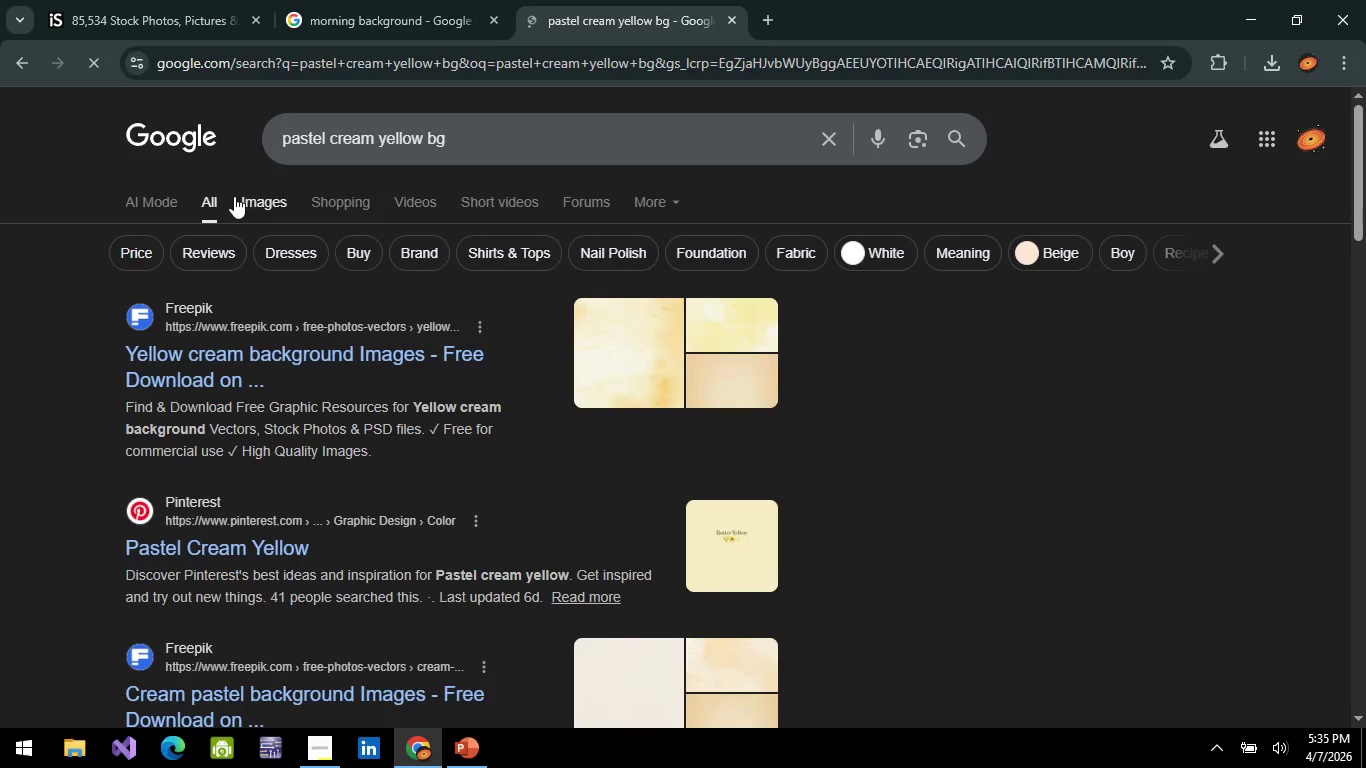 
left_click([256, 201])
 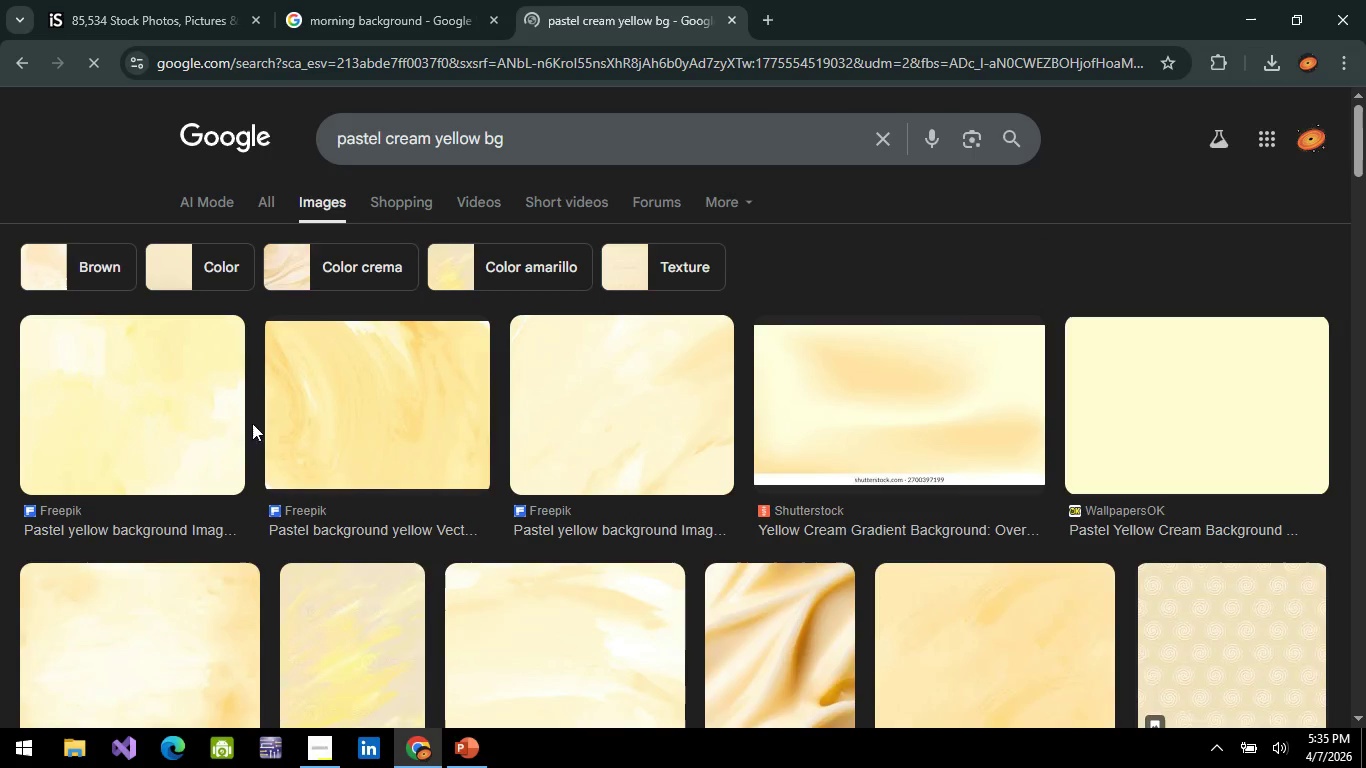 
left_click([402, 414])
 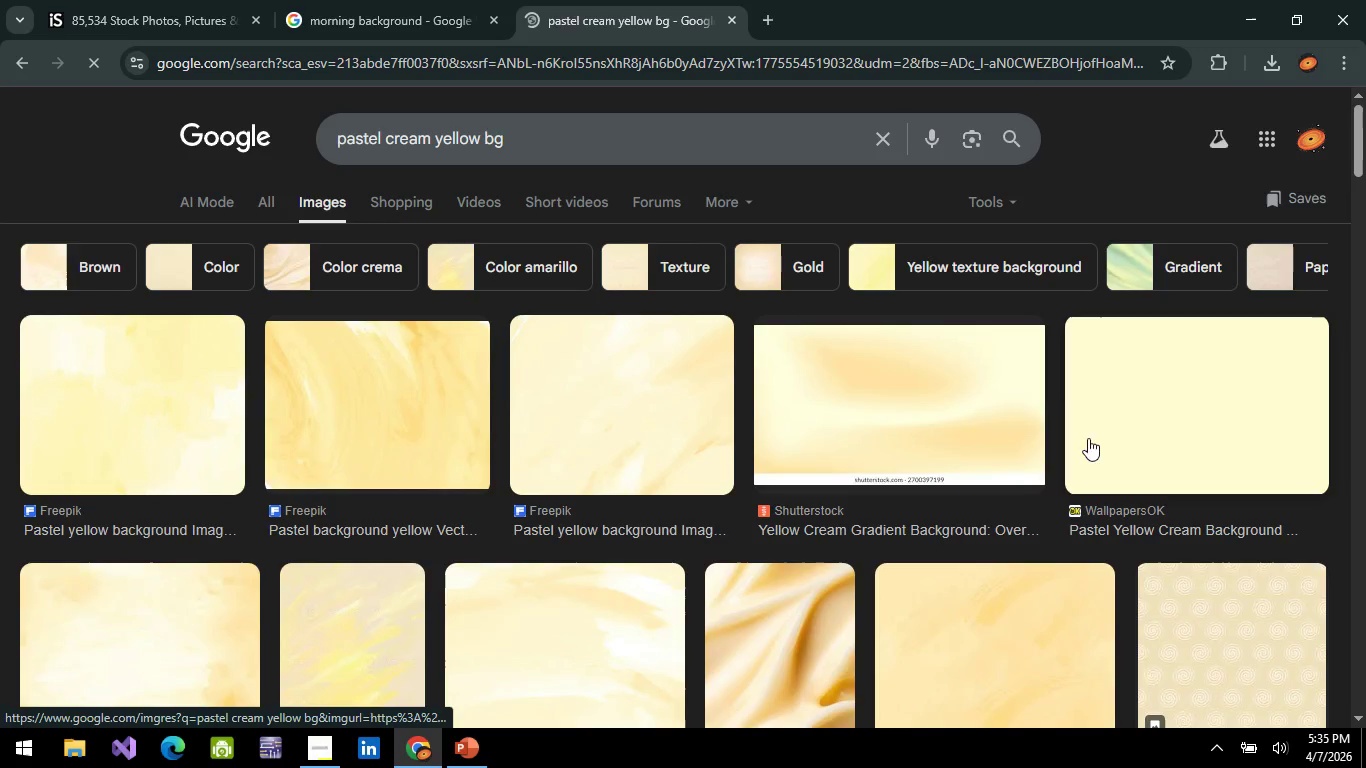 
left_click([405, 436])
 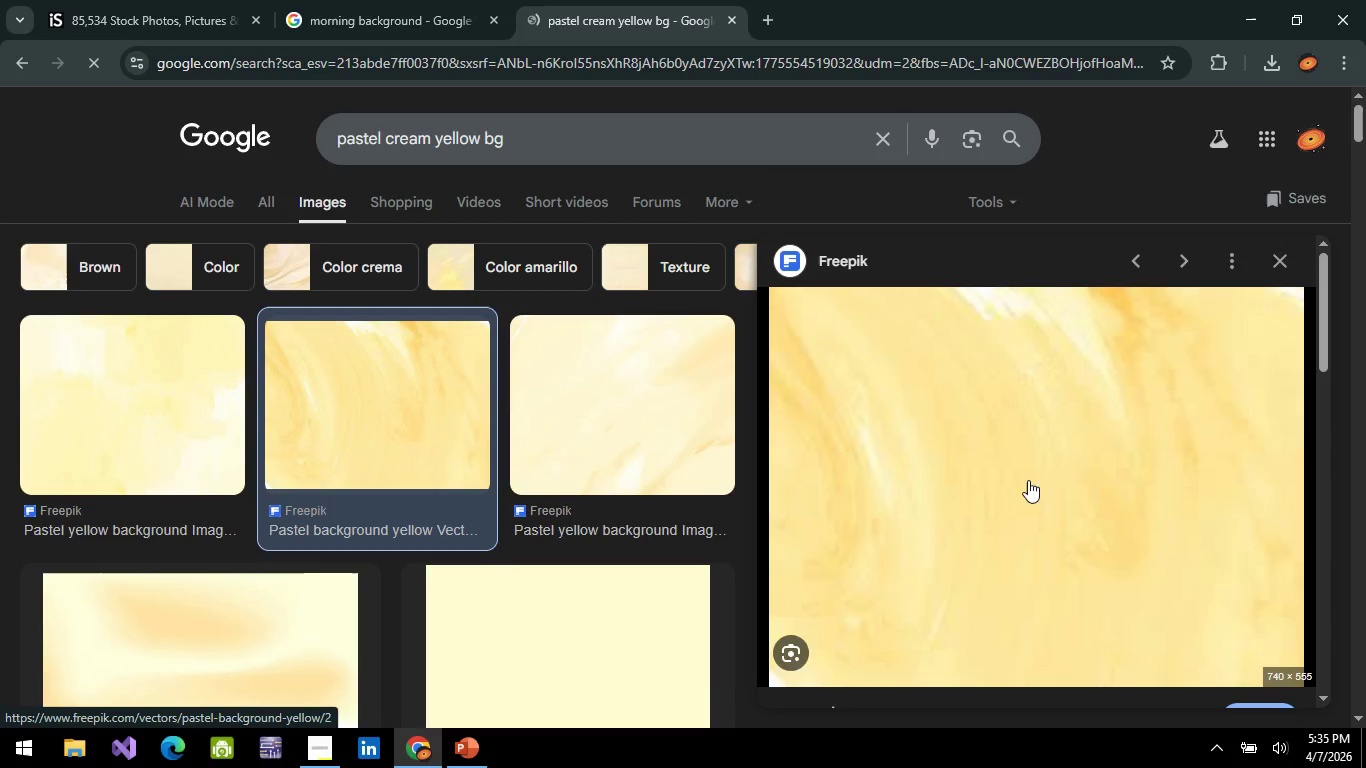 
right_click([1014, 487])
 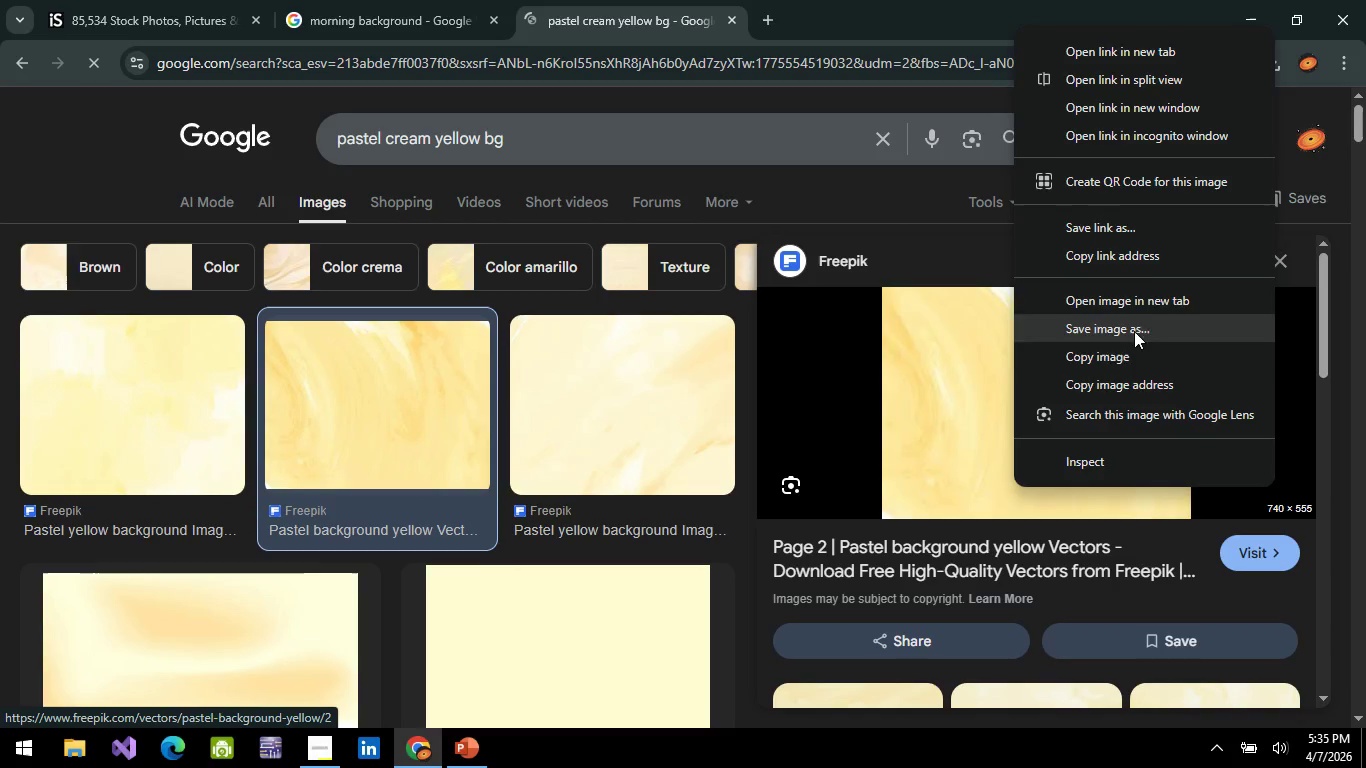 
left_click([1111, 359])
 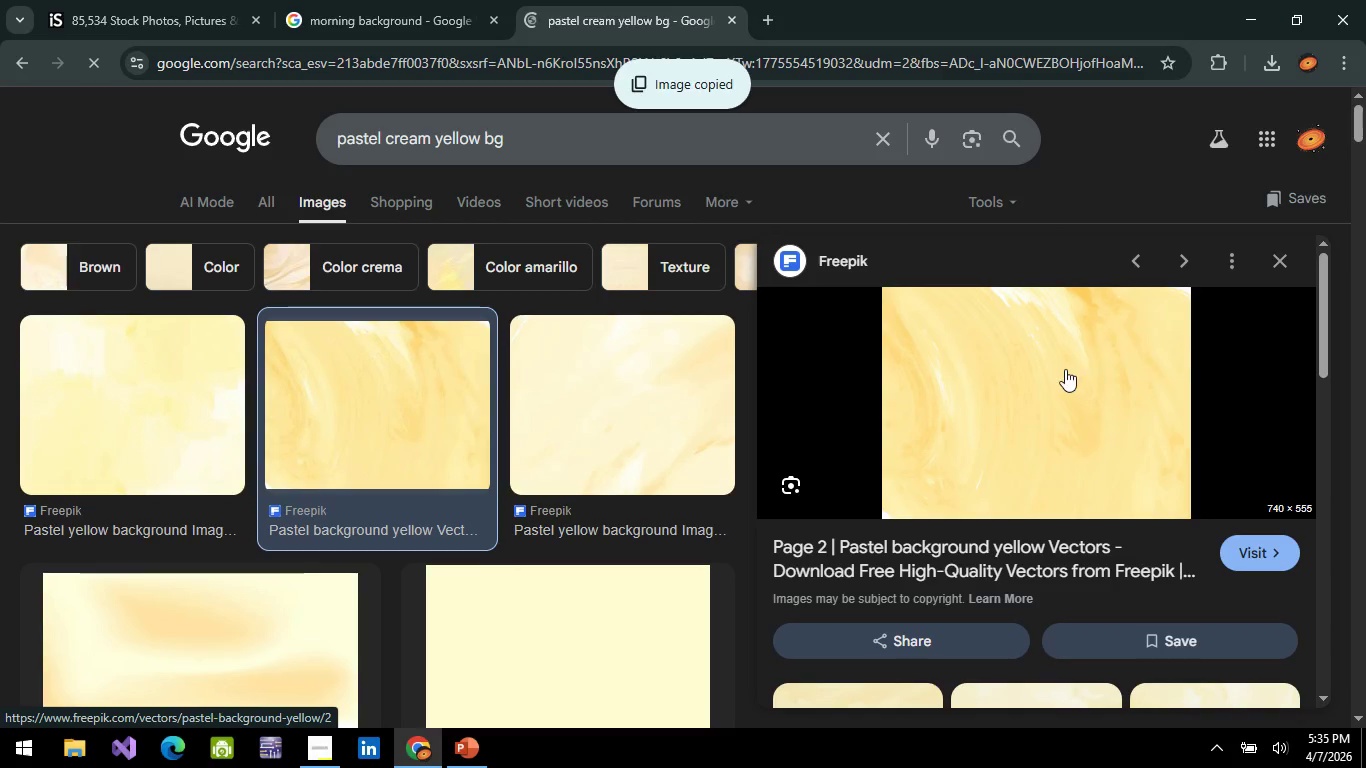 
key(Alt+AltLeft)
 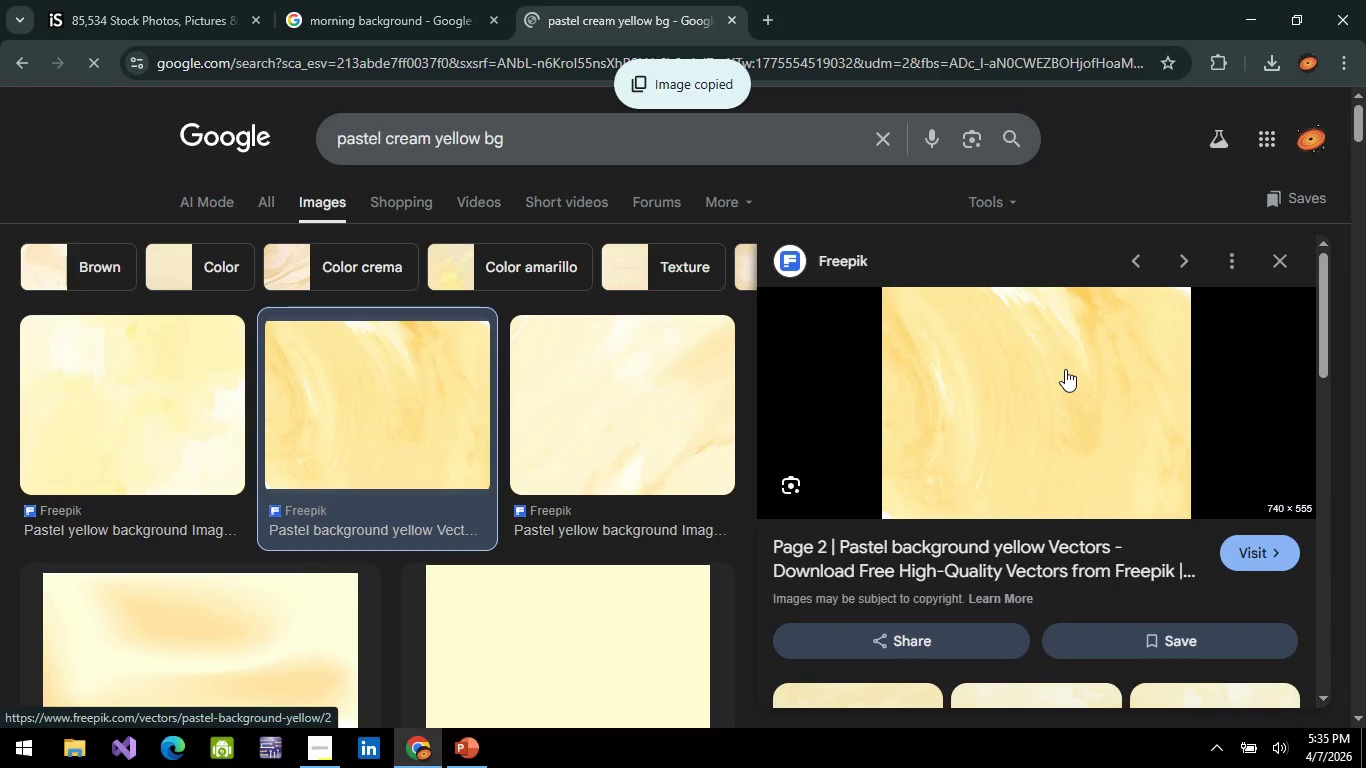 
key(Alt+Tab)
 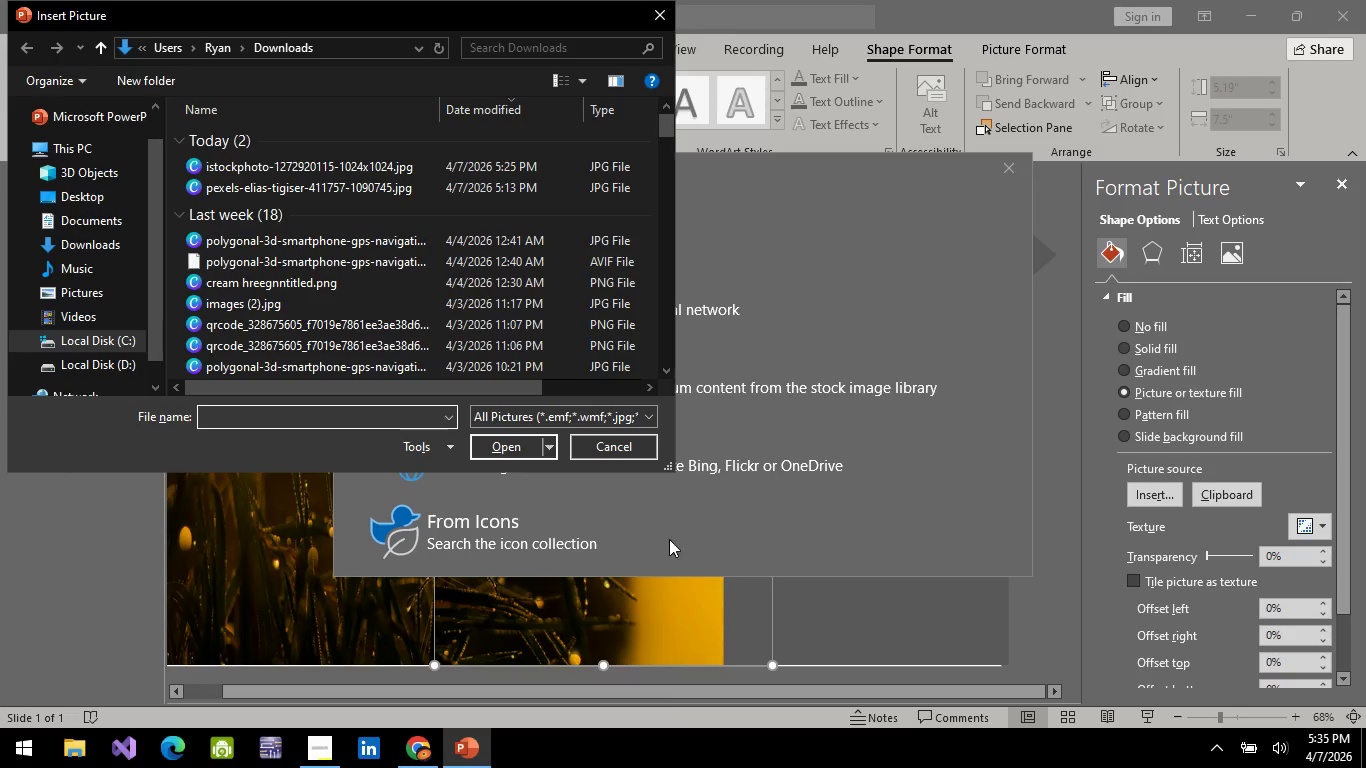 
left_click([730, 739])
 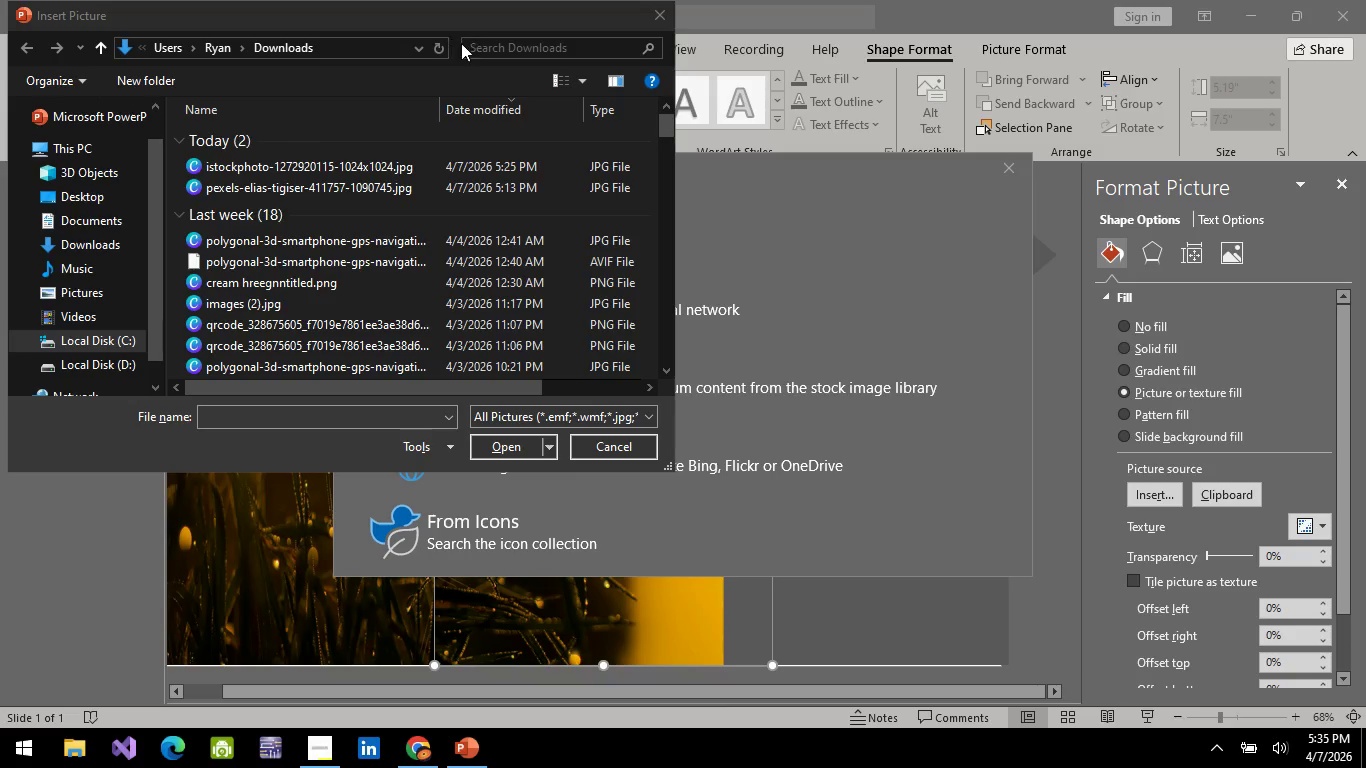 
left_click([436, 47])
 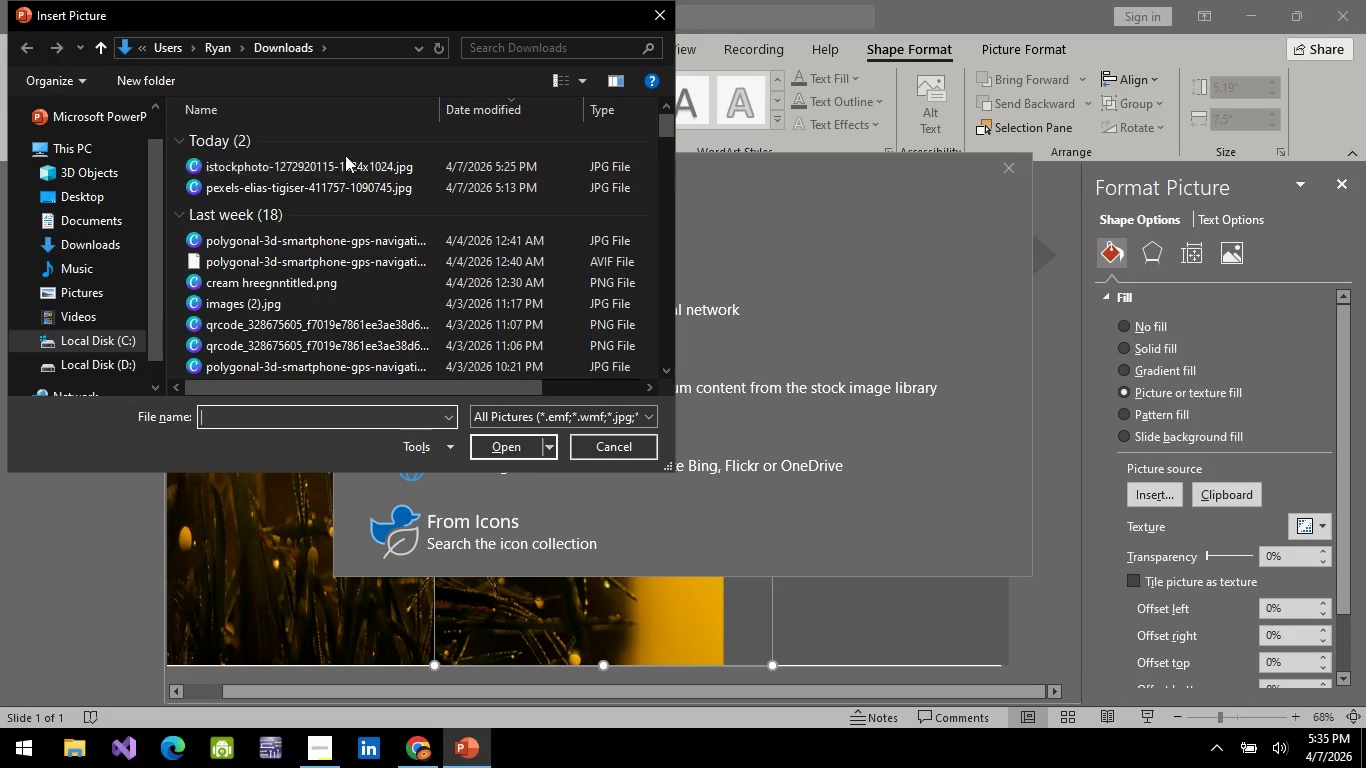 
left_click([322, 172])
 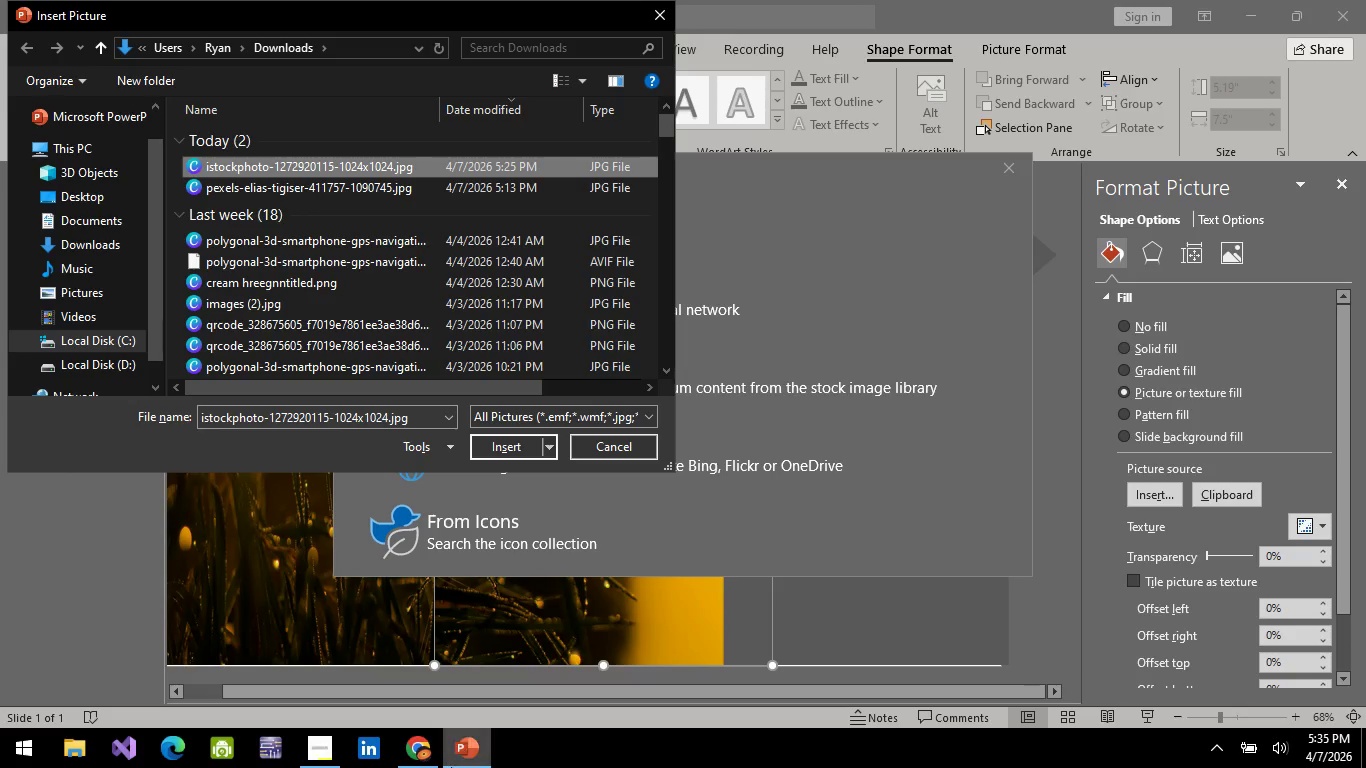 
left_click([429, 762])
 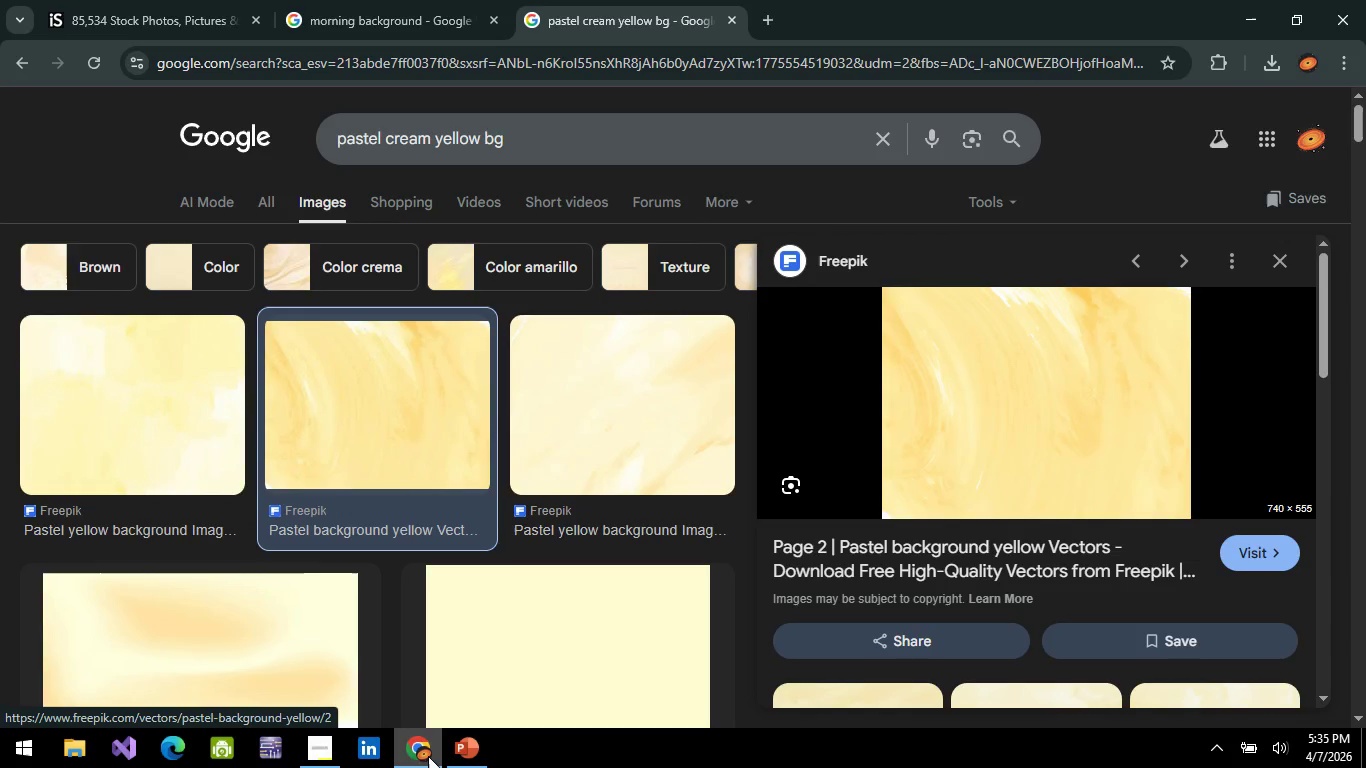 
key(Alt+AltLeft)
 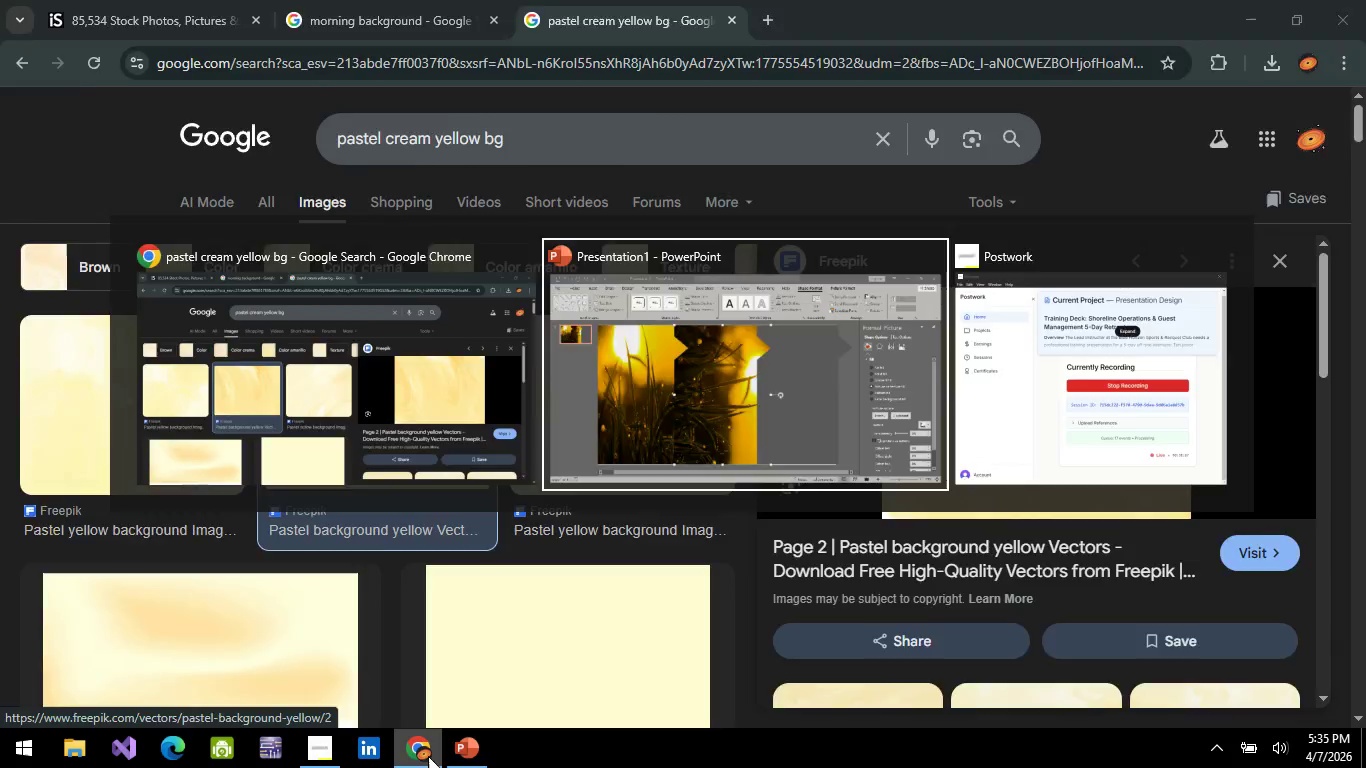 
key(Alt+Tab)
 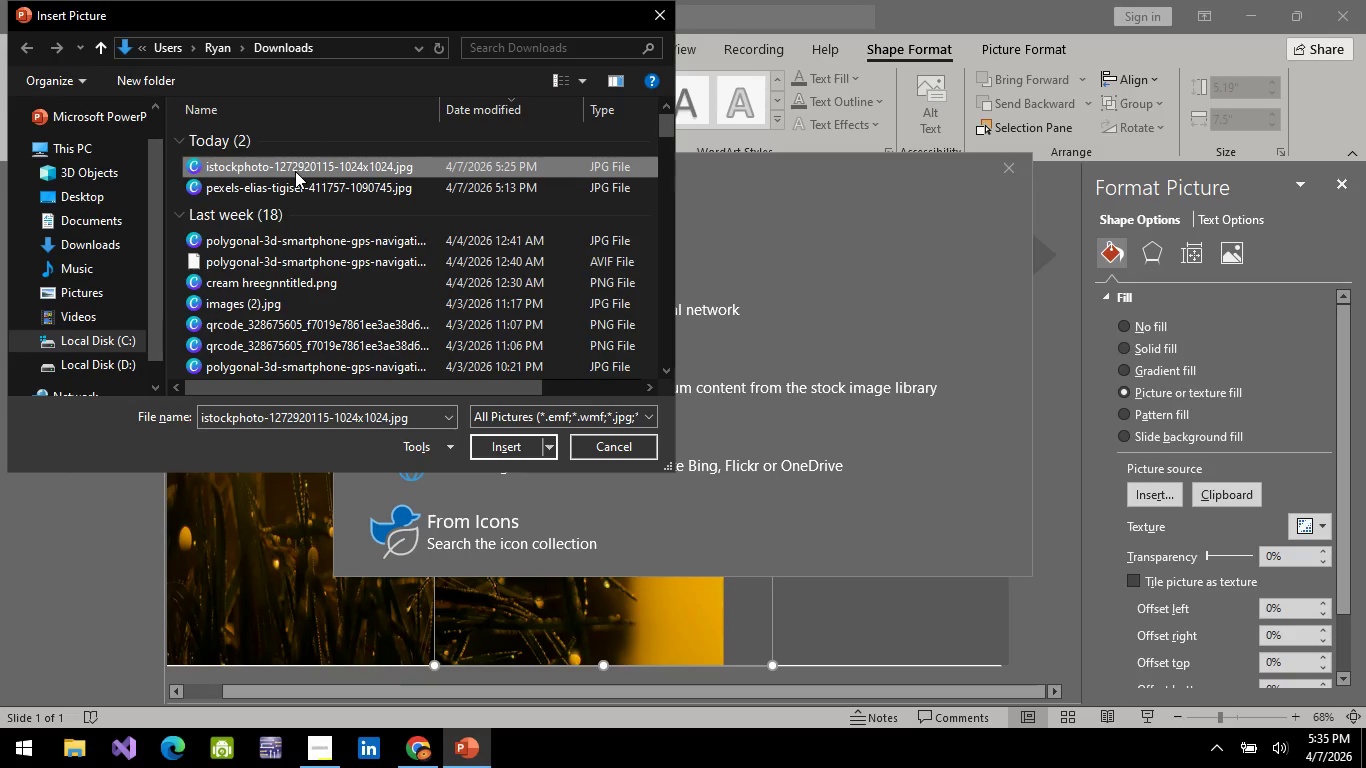 
left_click([295, 172])
 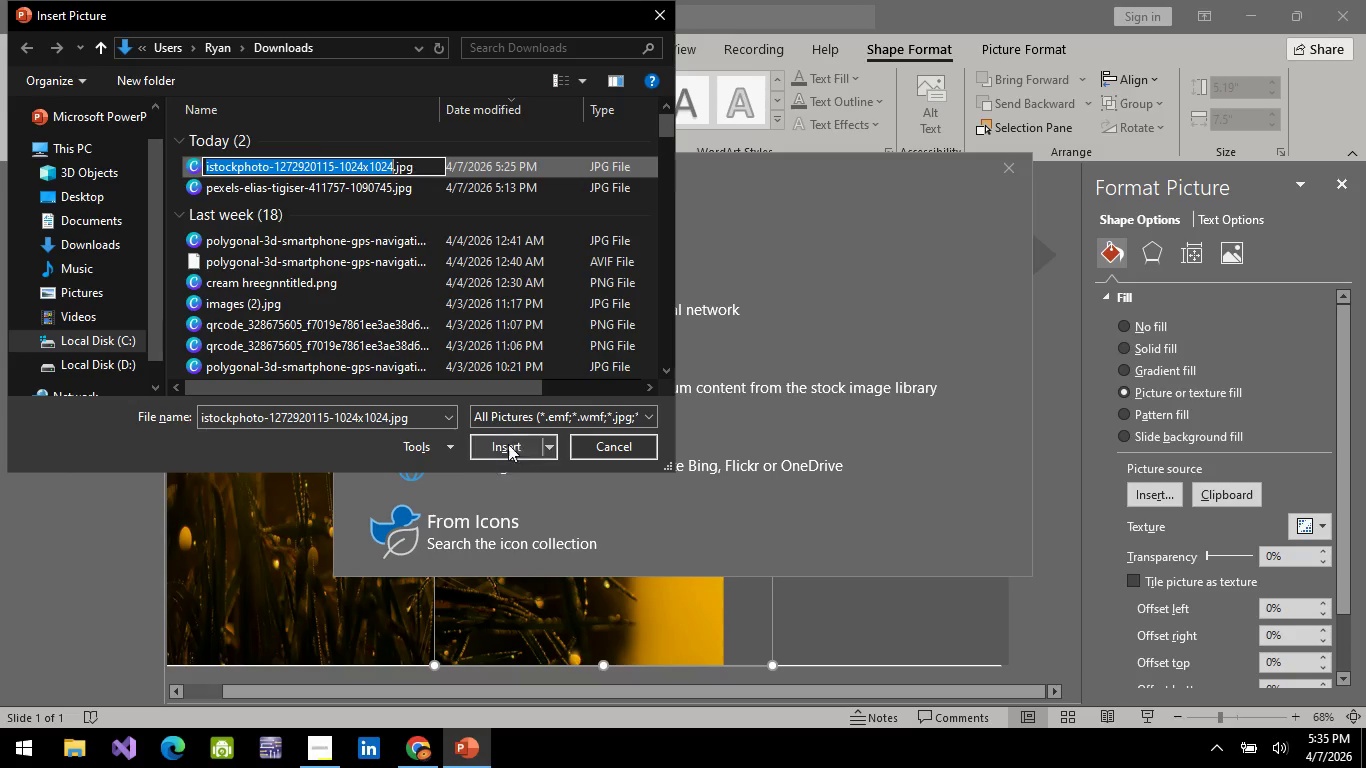 
left_click([514, 435])
 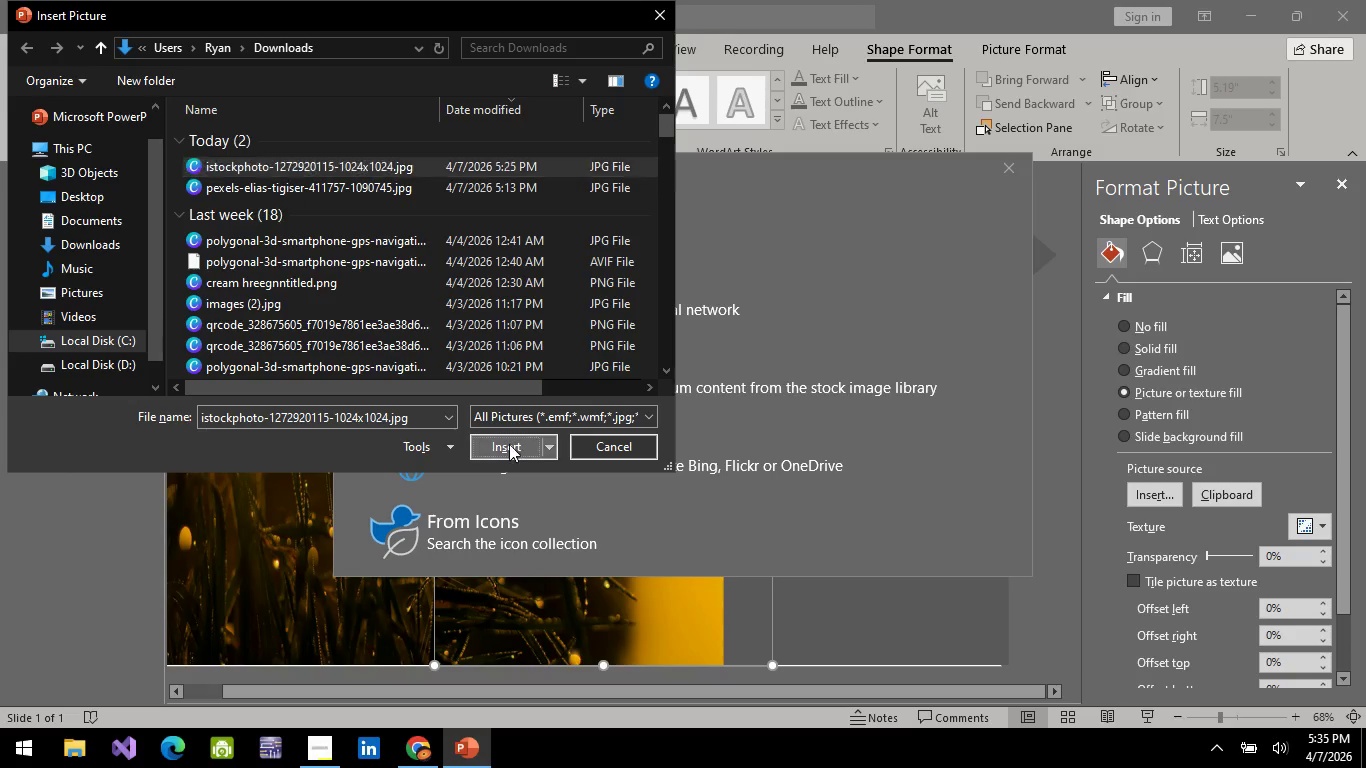 
left_click([509, 444])
 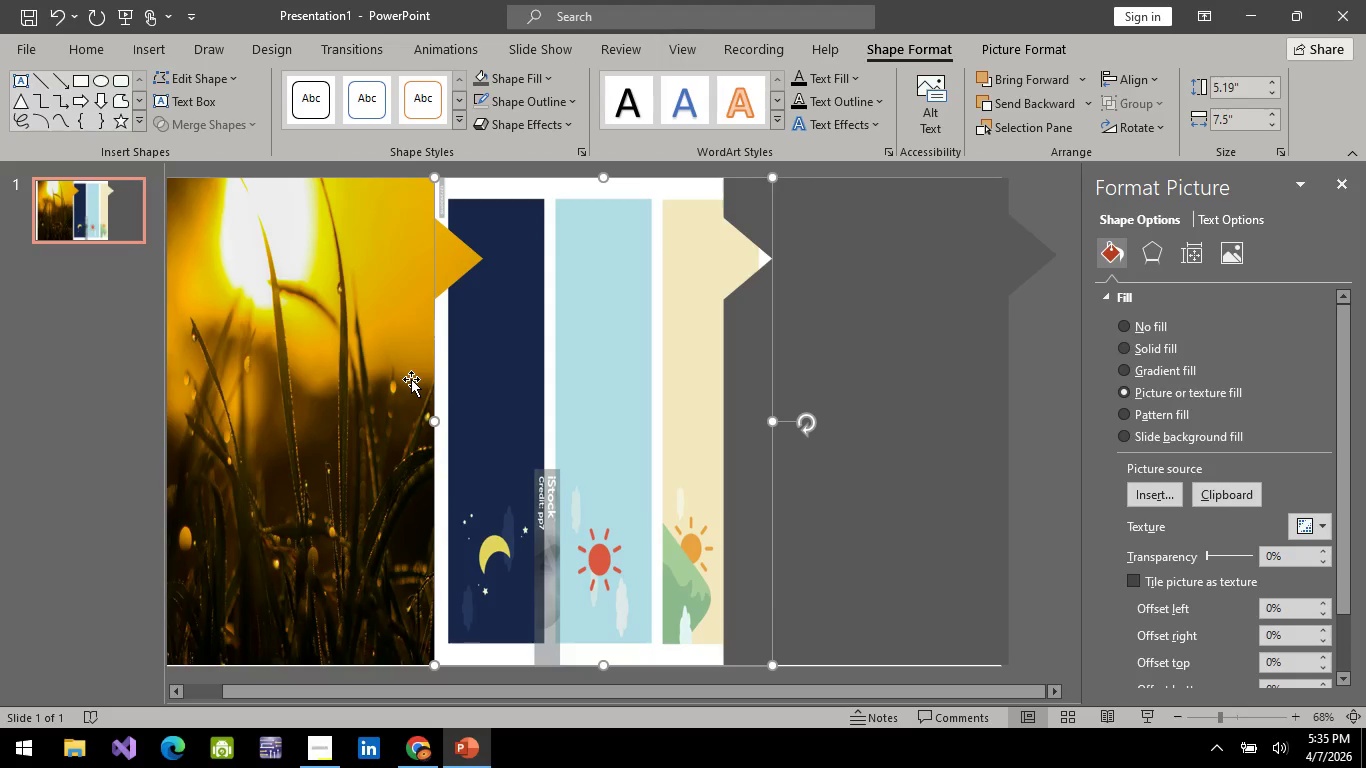 
key(Control+ControlLeft)
 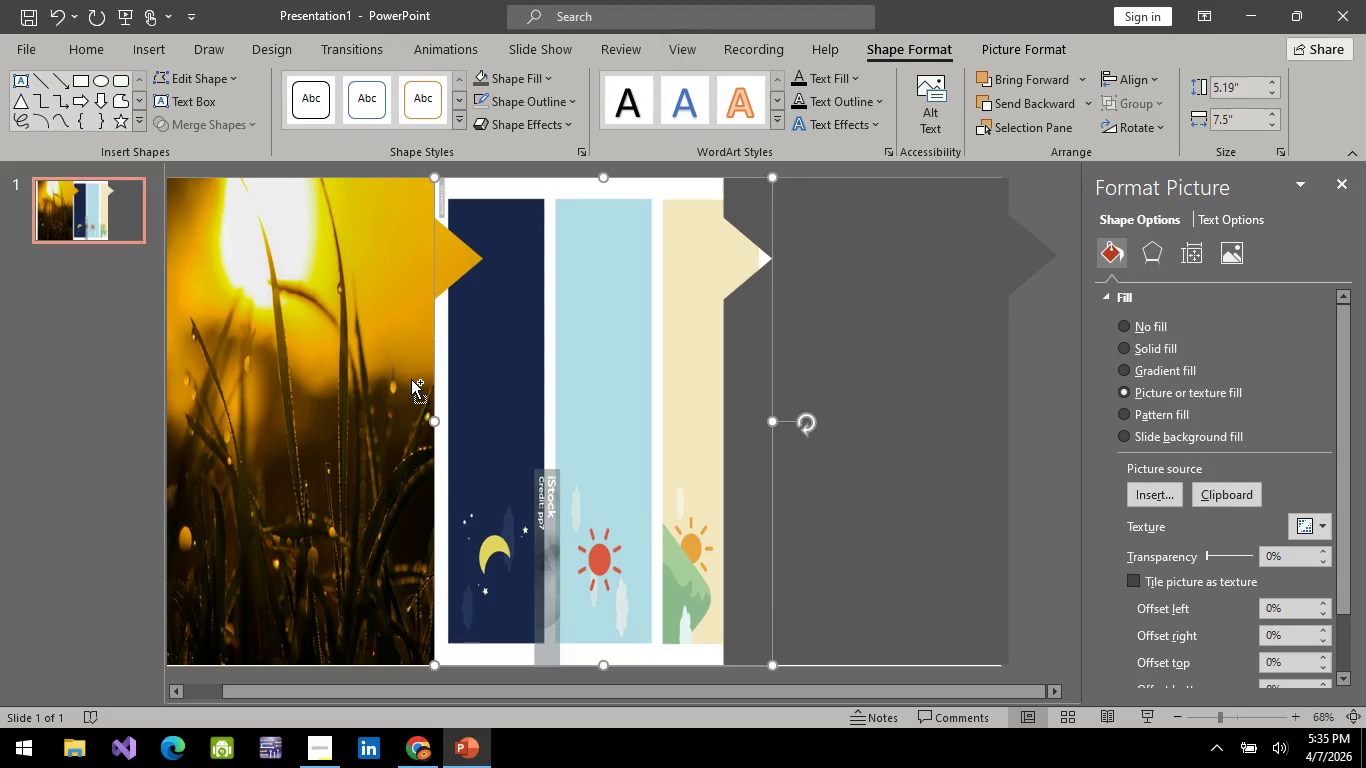 
key(Control+Z)
 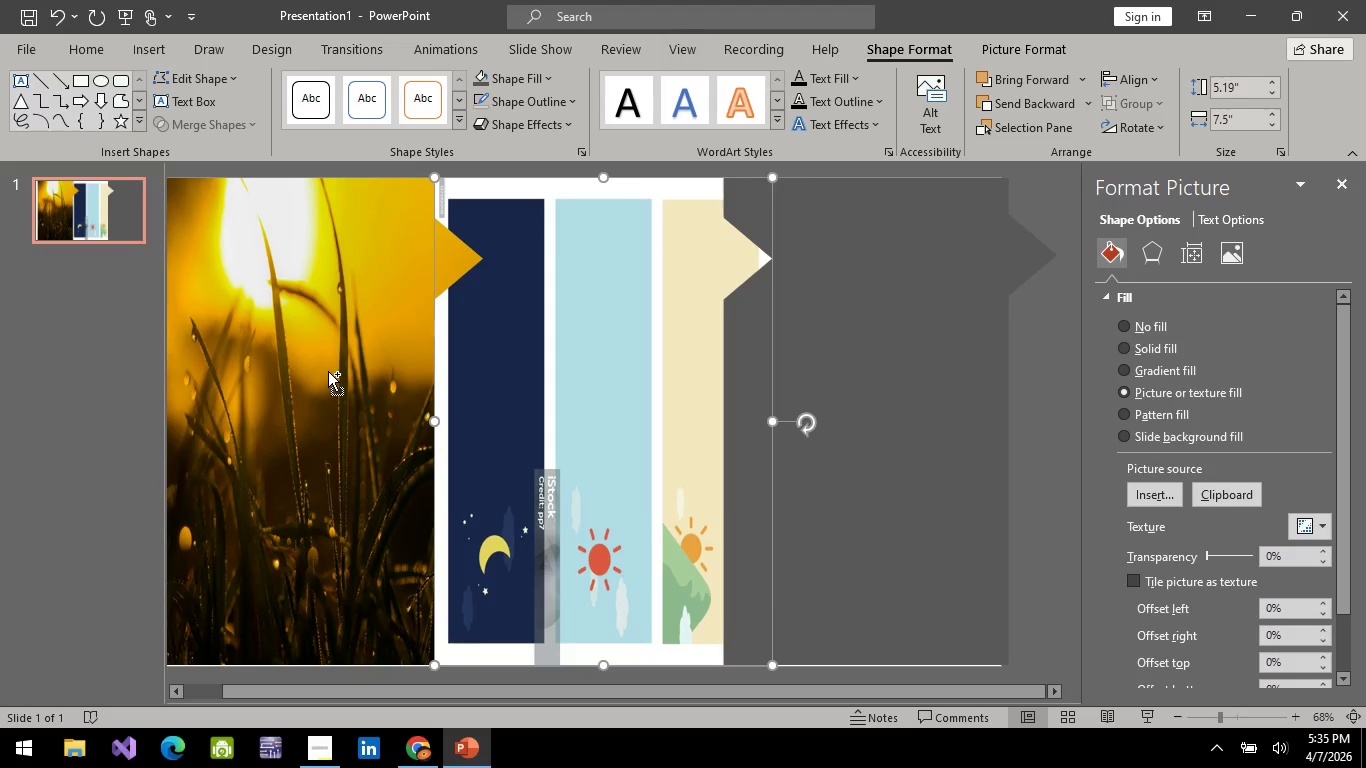 
left_click([328, 371])
 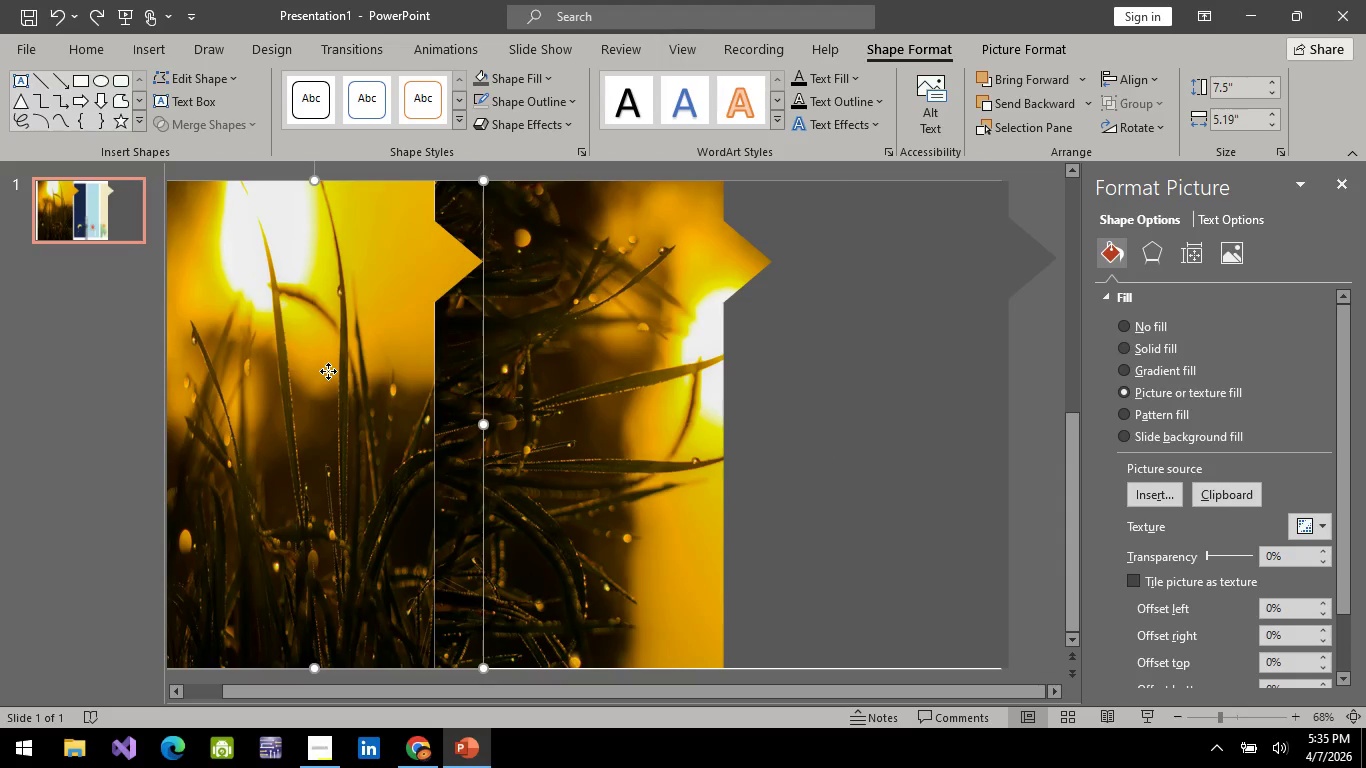 
right_click([328, 371])
 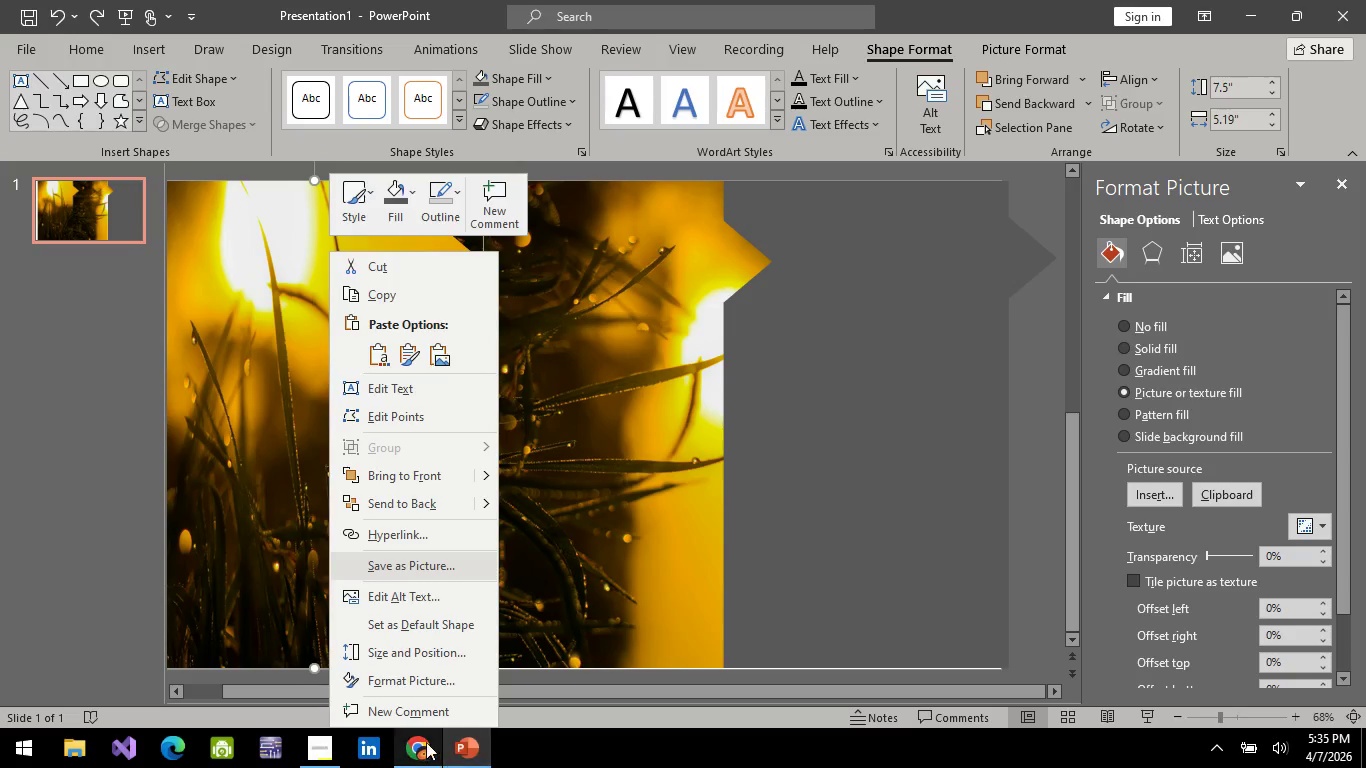 
left_click([420, 757])
 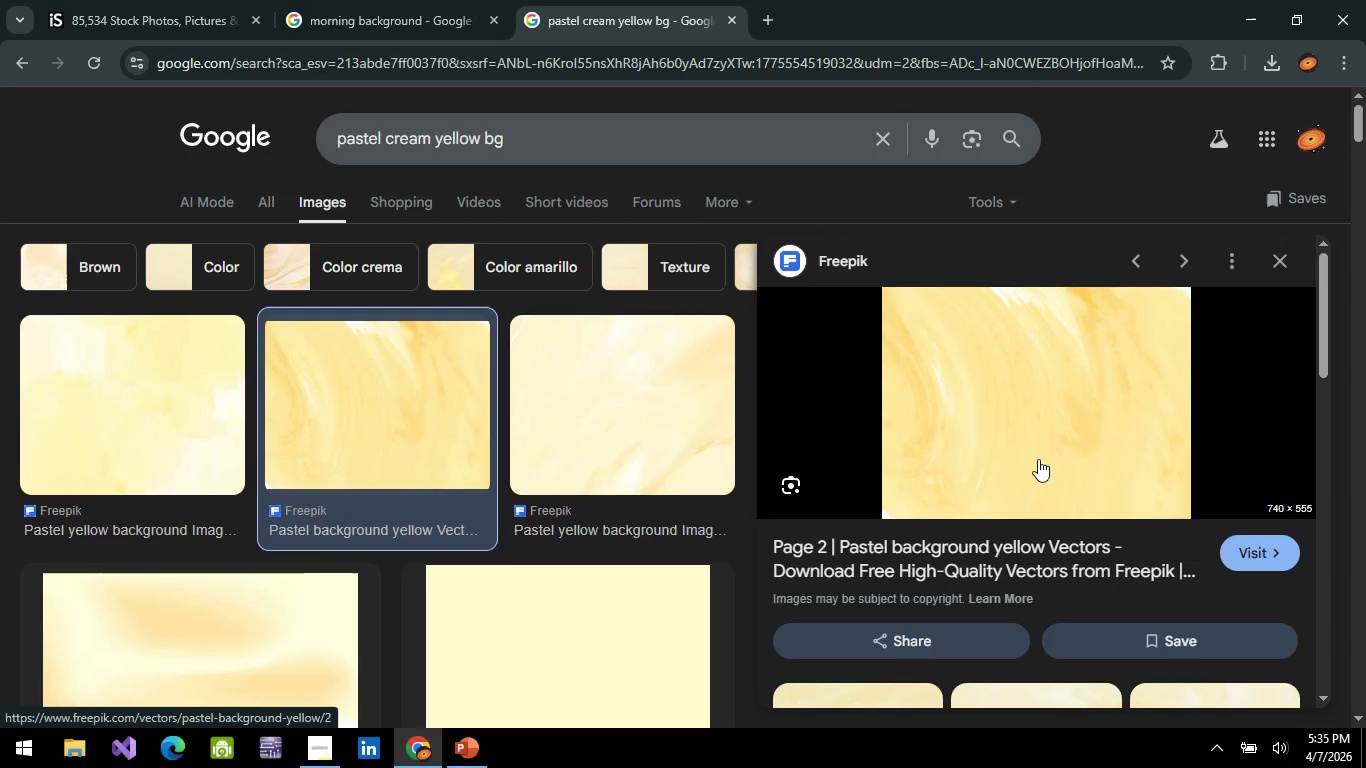 
right_click([1031, 385])
 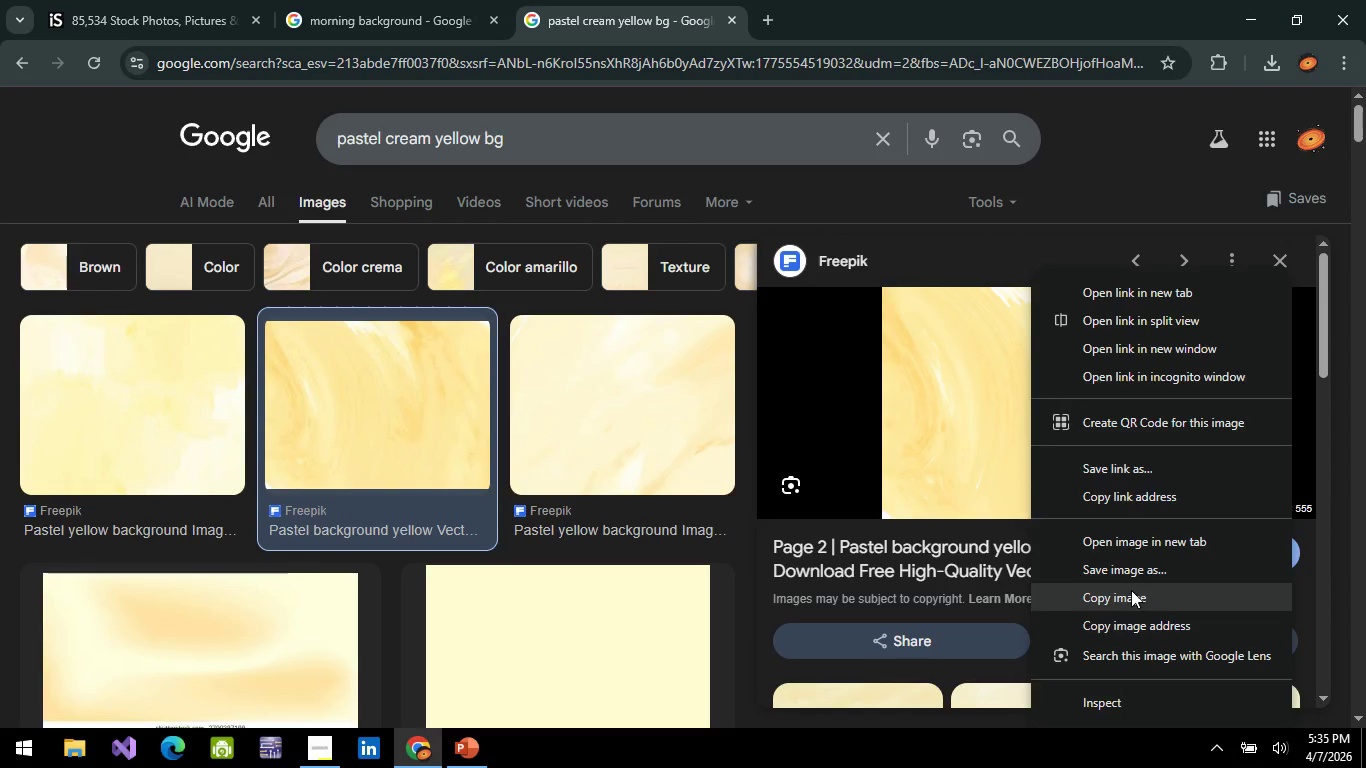 
left_click([1134, 568])
 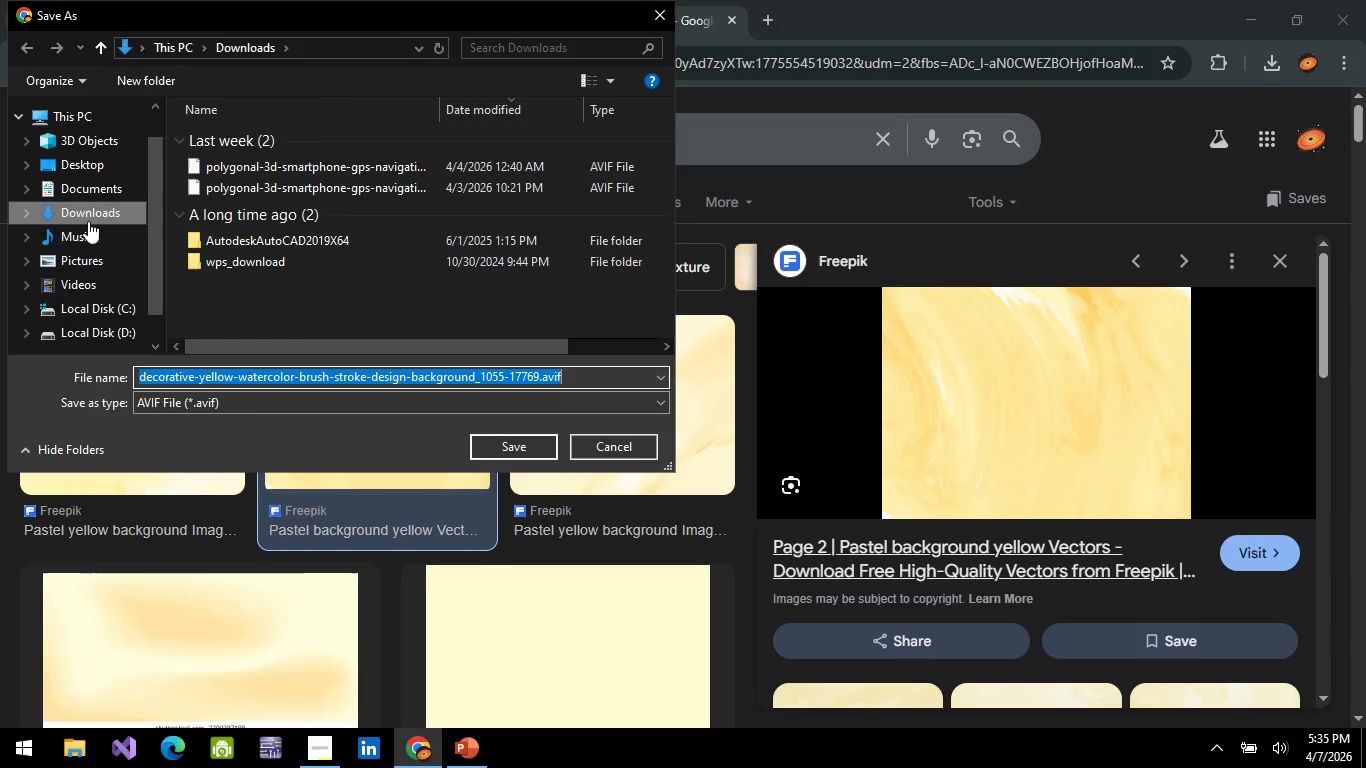 
key(Alt+AltLeft)
 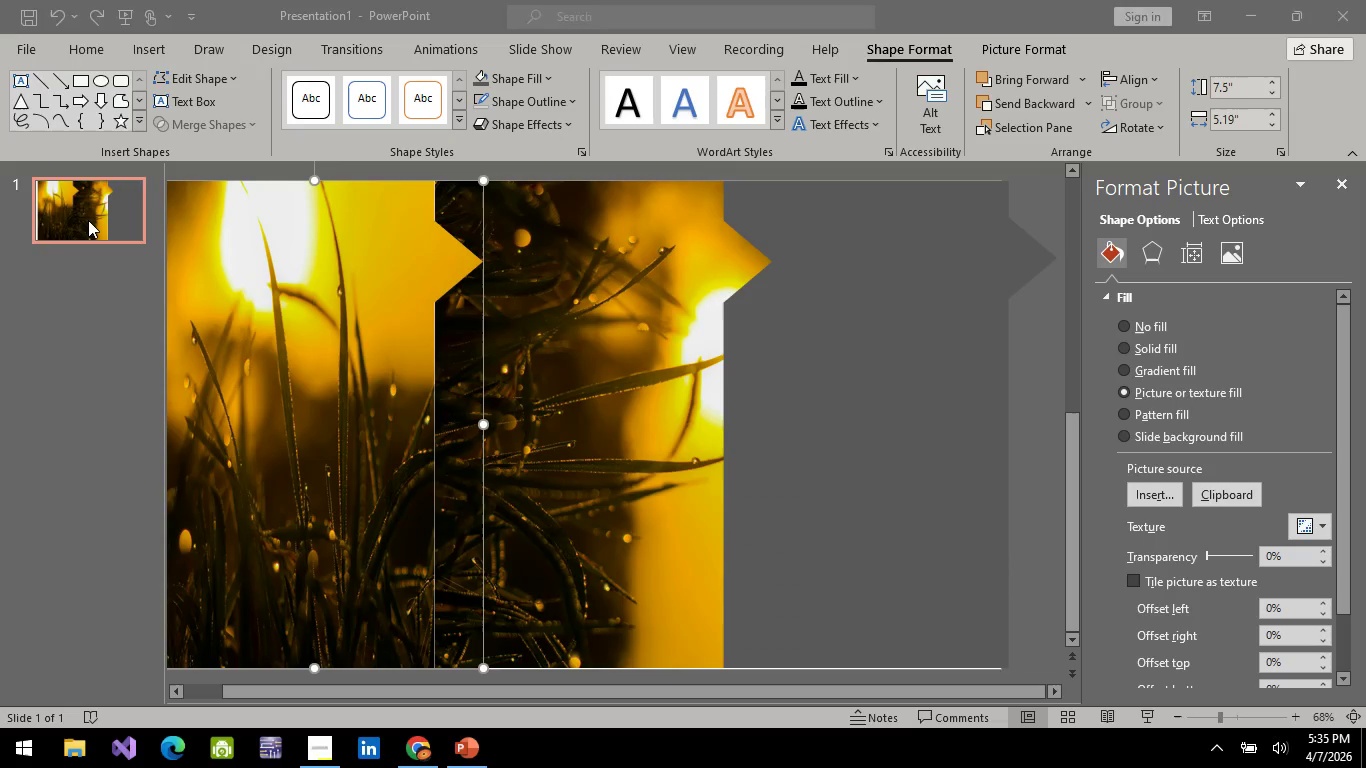 
key(Alt+Tab)
 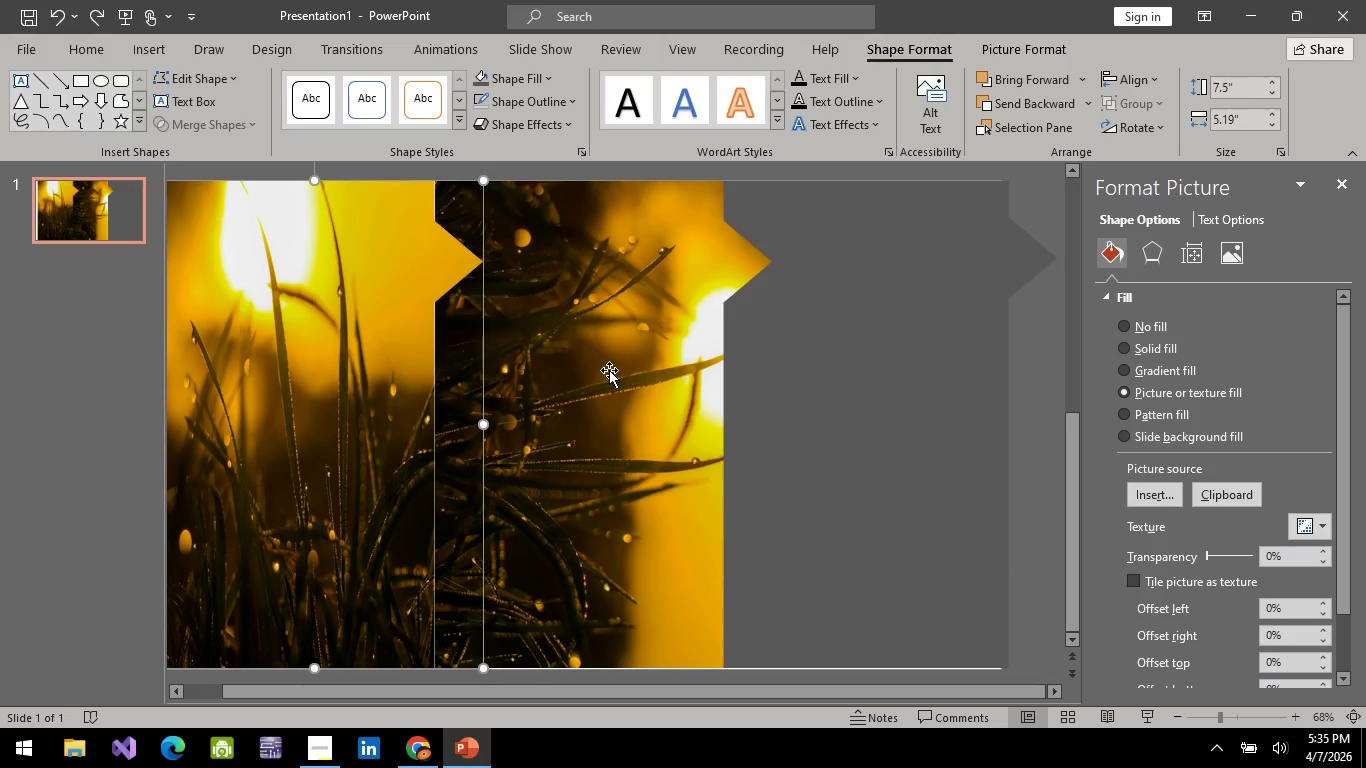 
wait(9.5)
 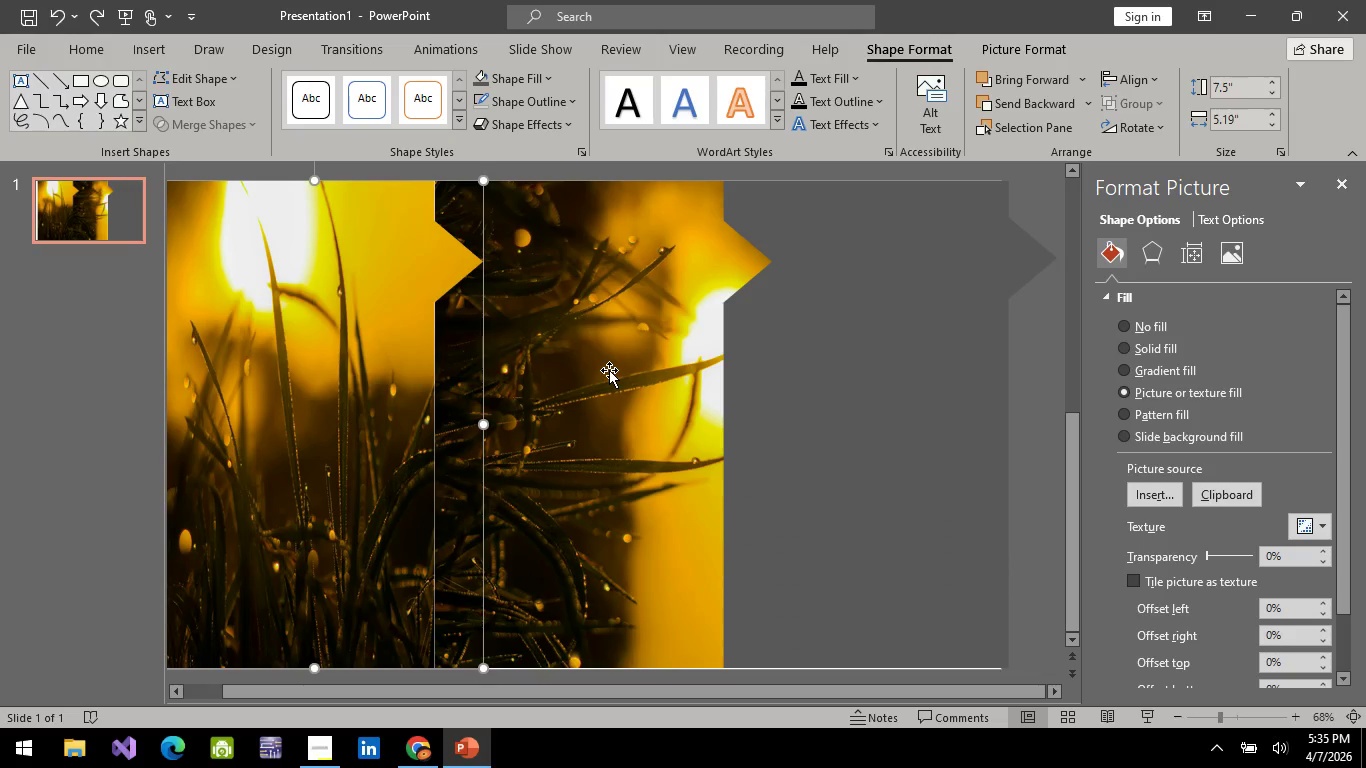 
double_click([308, 420])
 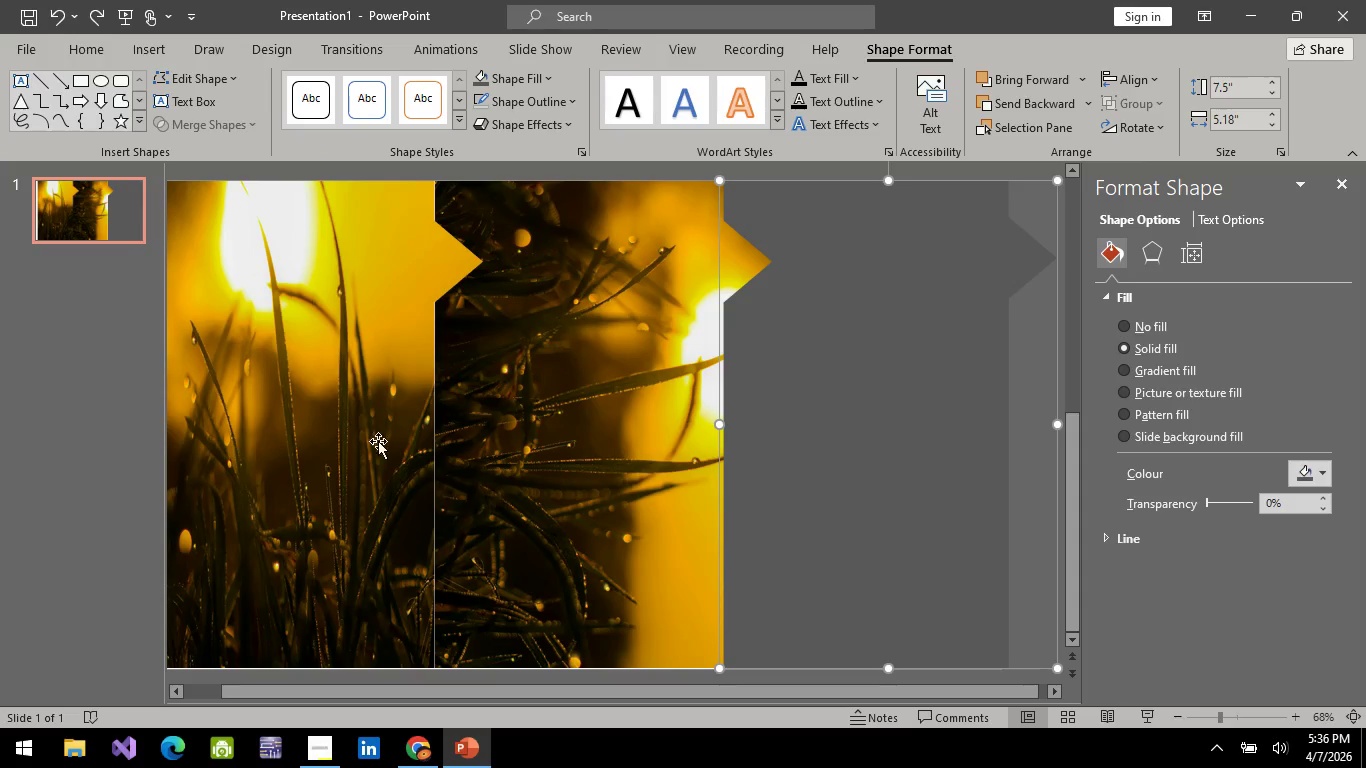 
double_click([334, 445])
 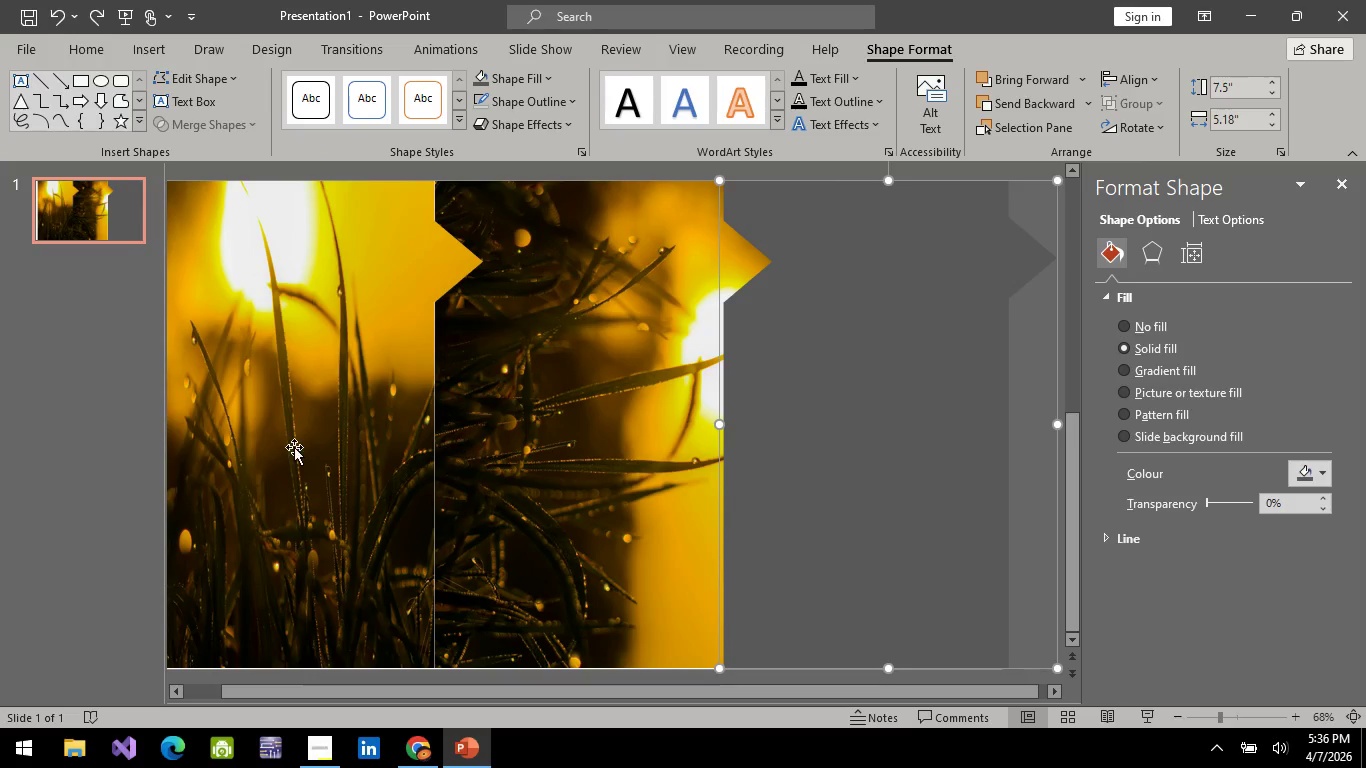 
double_click([294, 446])
 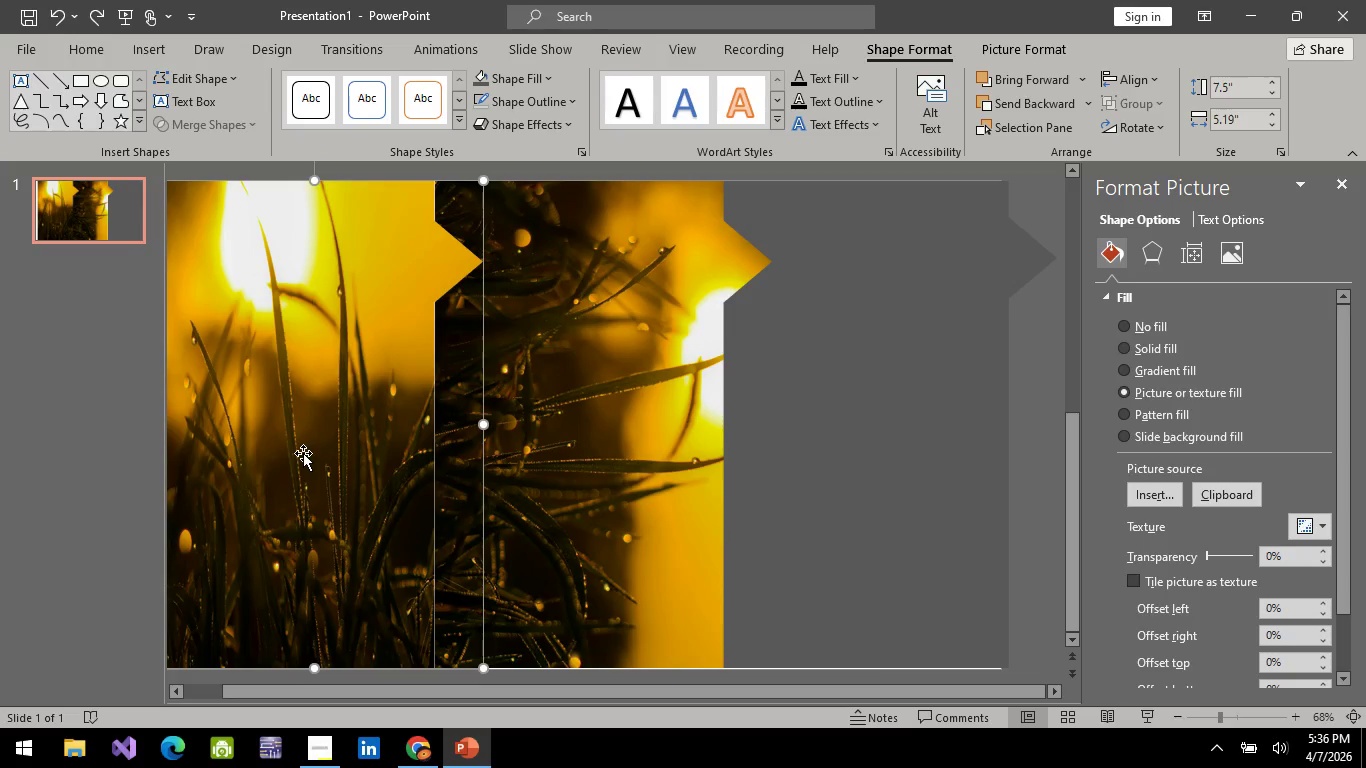 
key(Alt+AltLeft)
 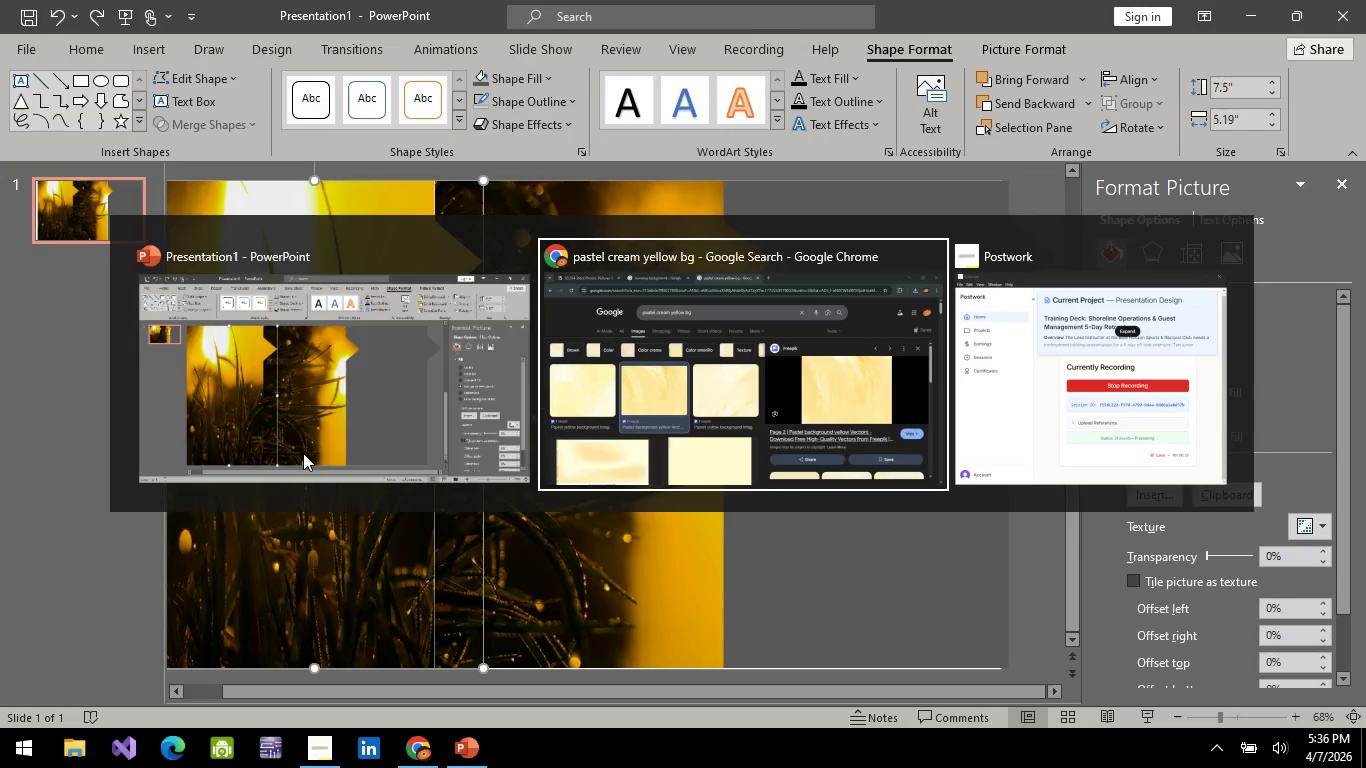 
key(Alt+Tab)
 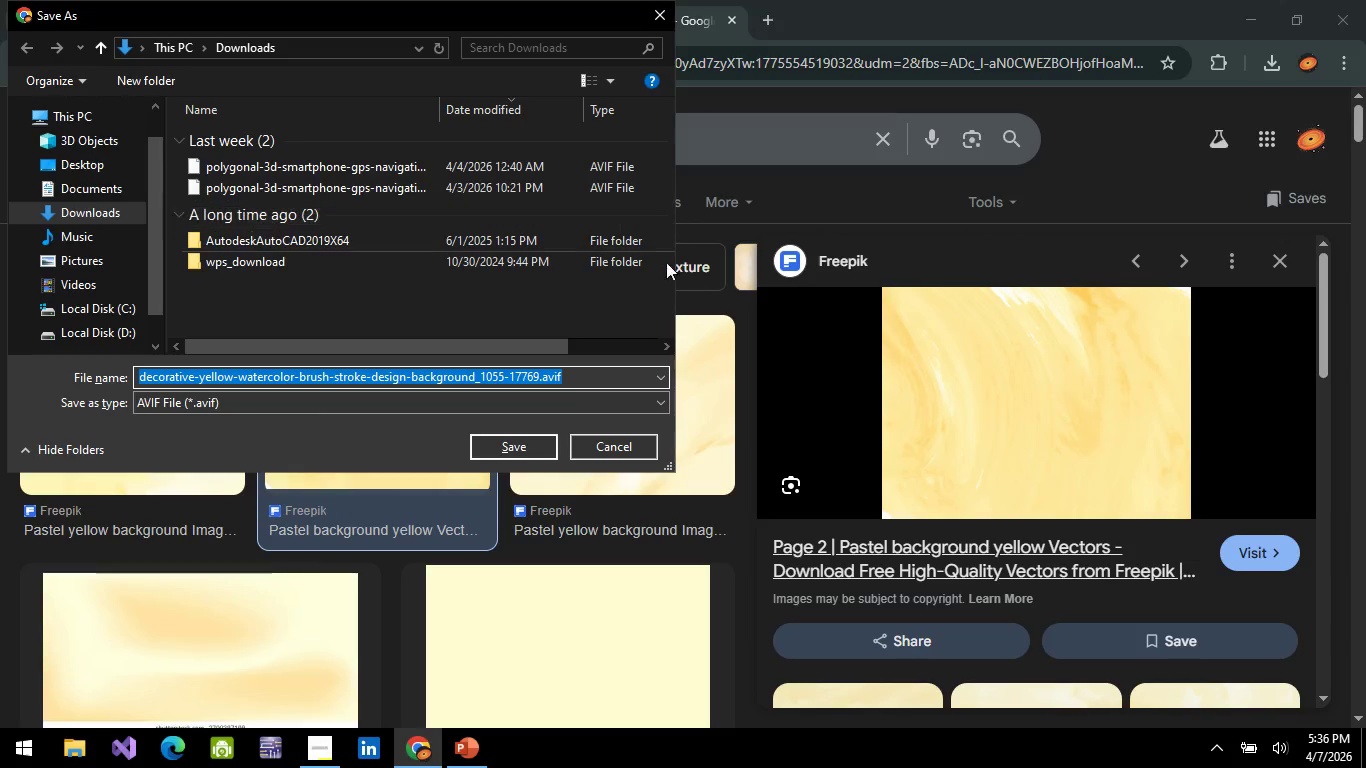 
key(Alt+AltLeft)
 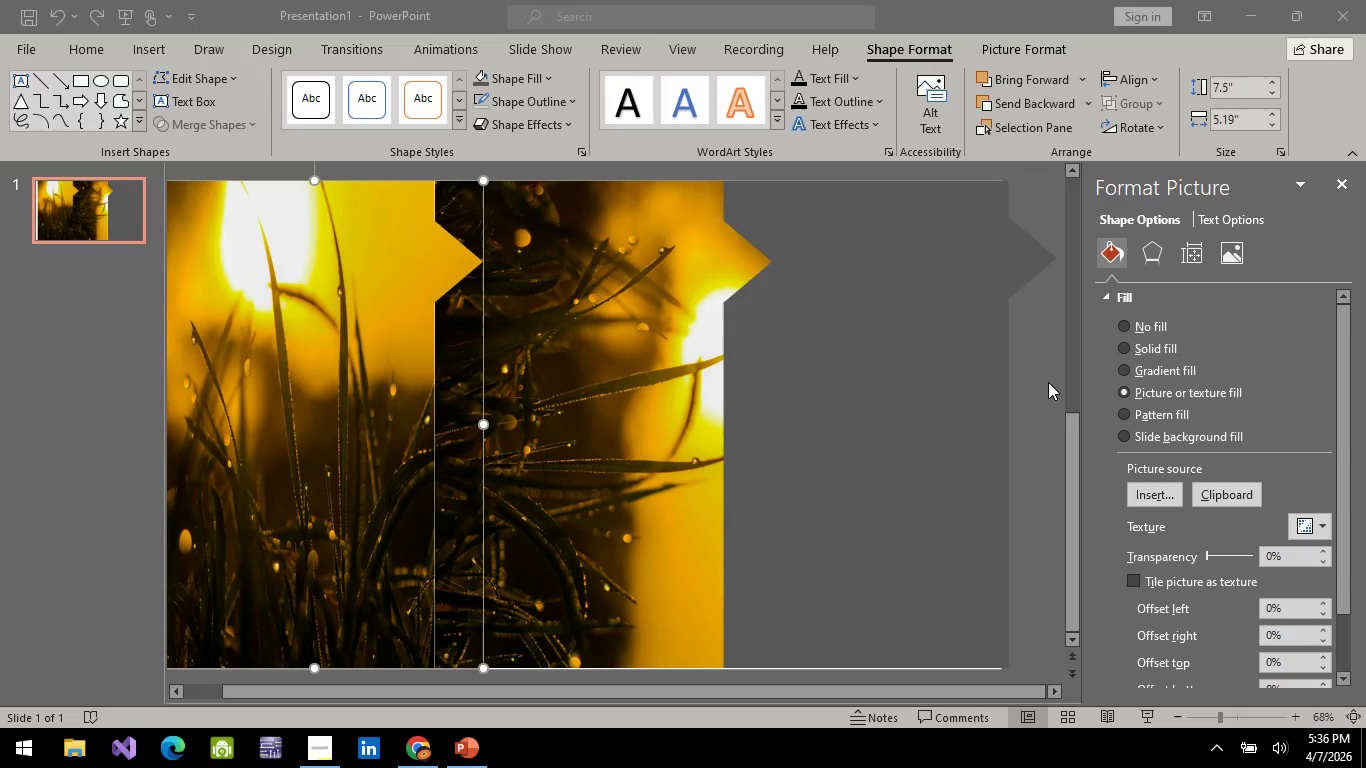 
key(Alt+Tab)
 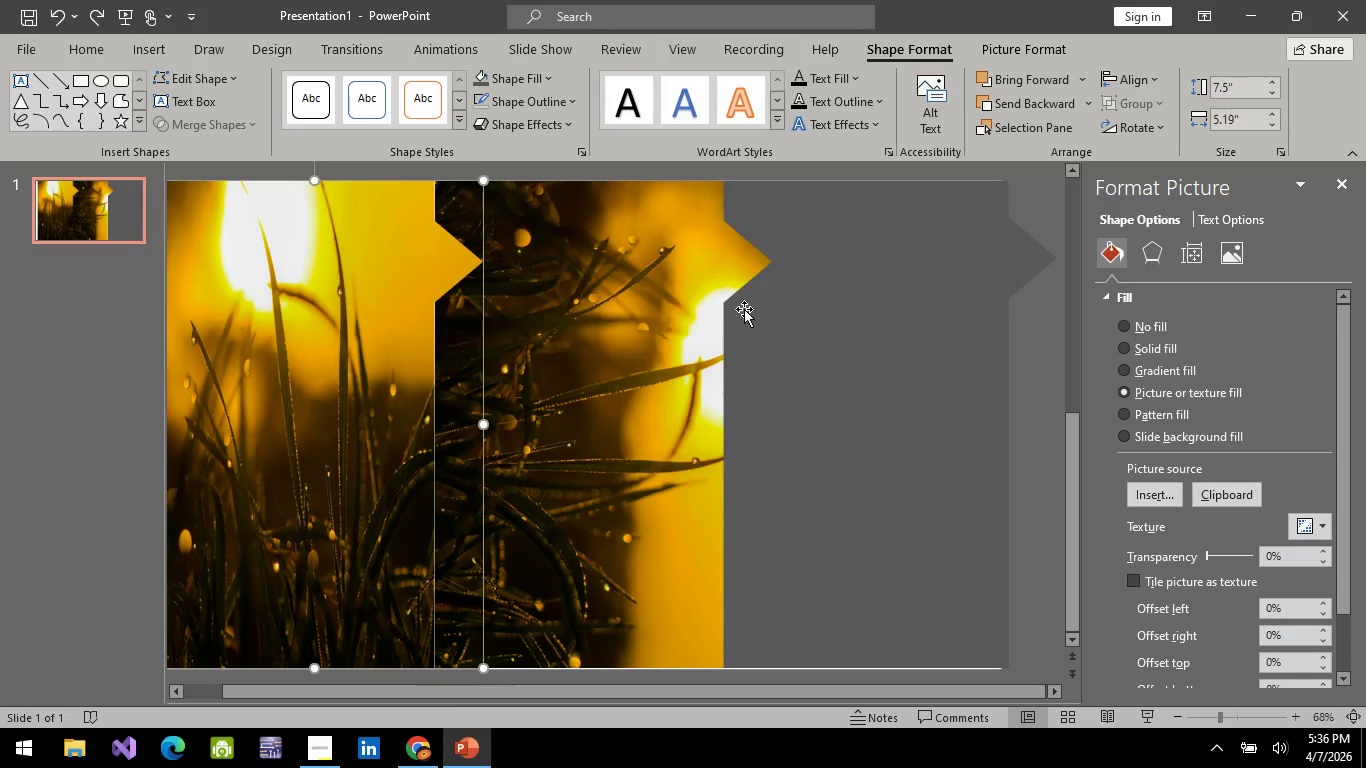 
key(Alt+AltLeft)
 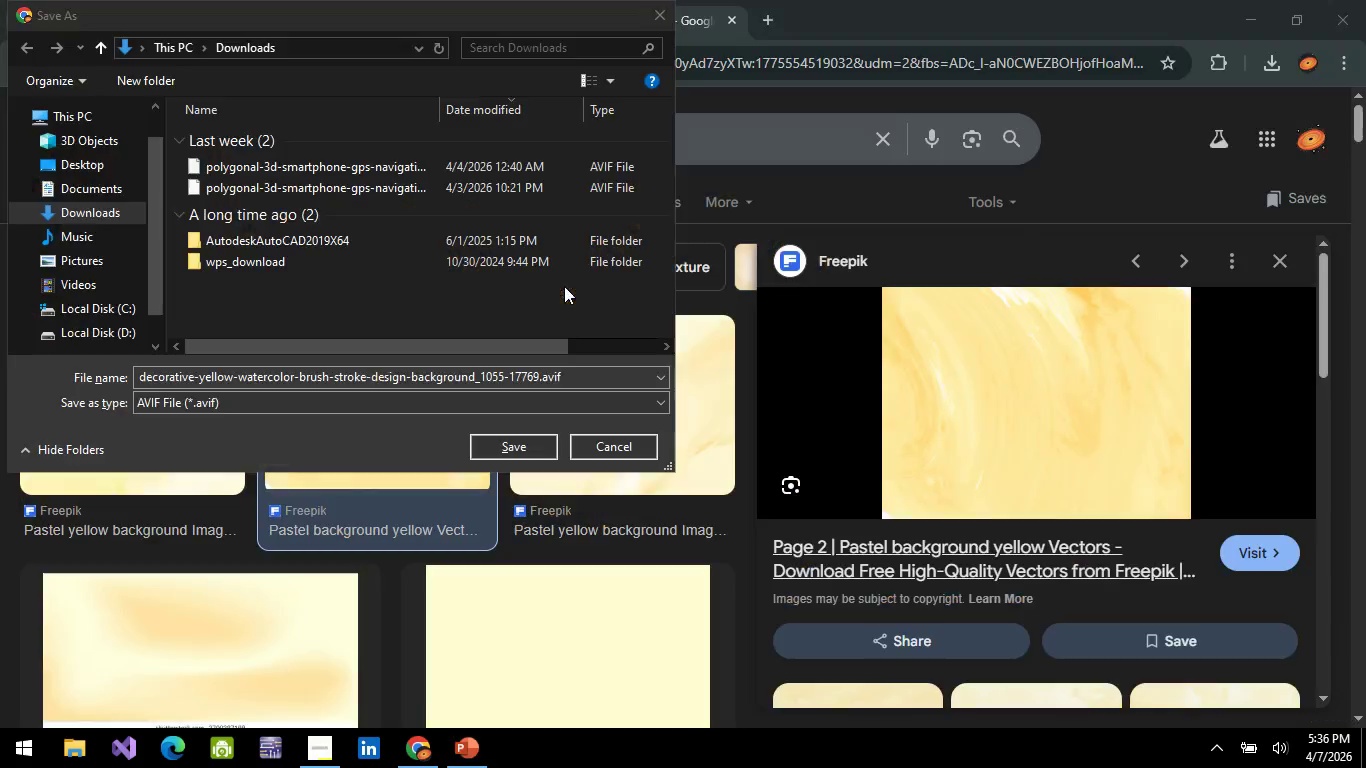 
key(Alt+Tab)
 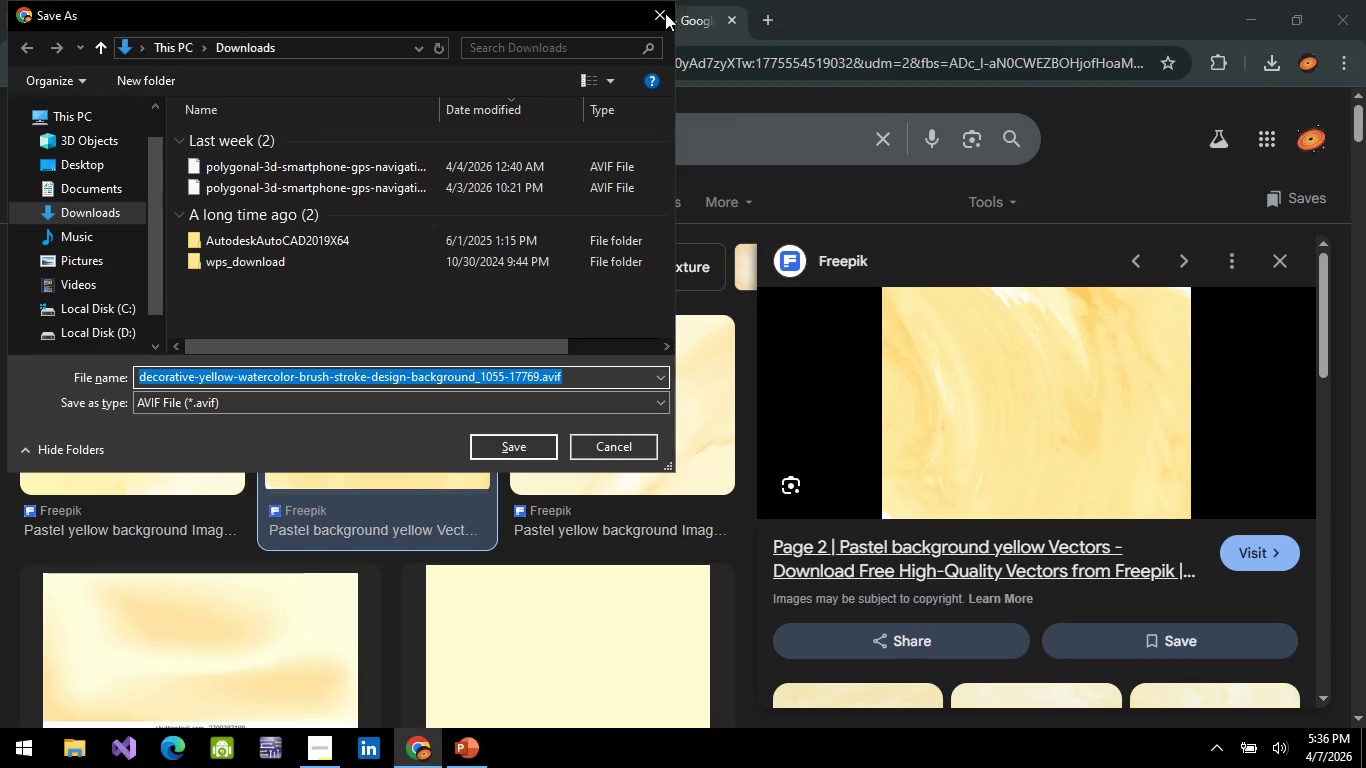 
left_click([663, 11])
 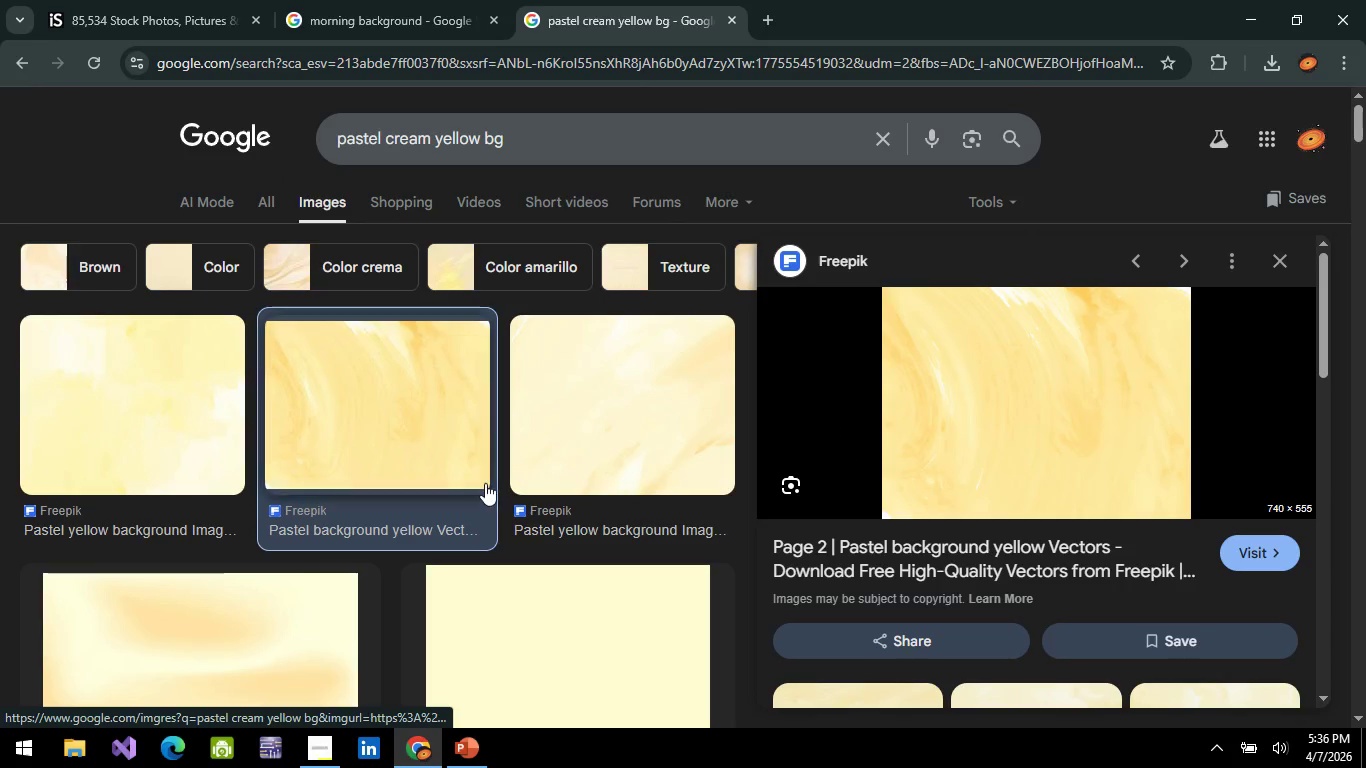 
left_click([1022, 362])
 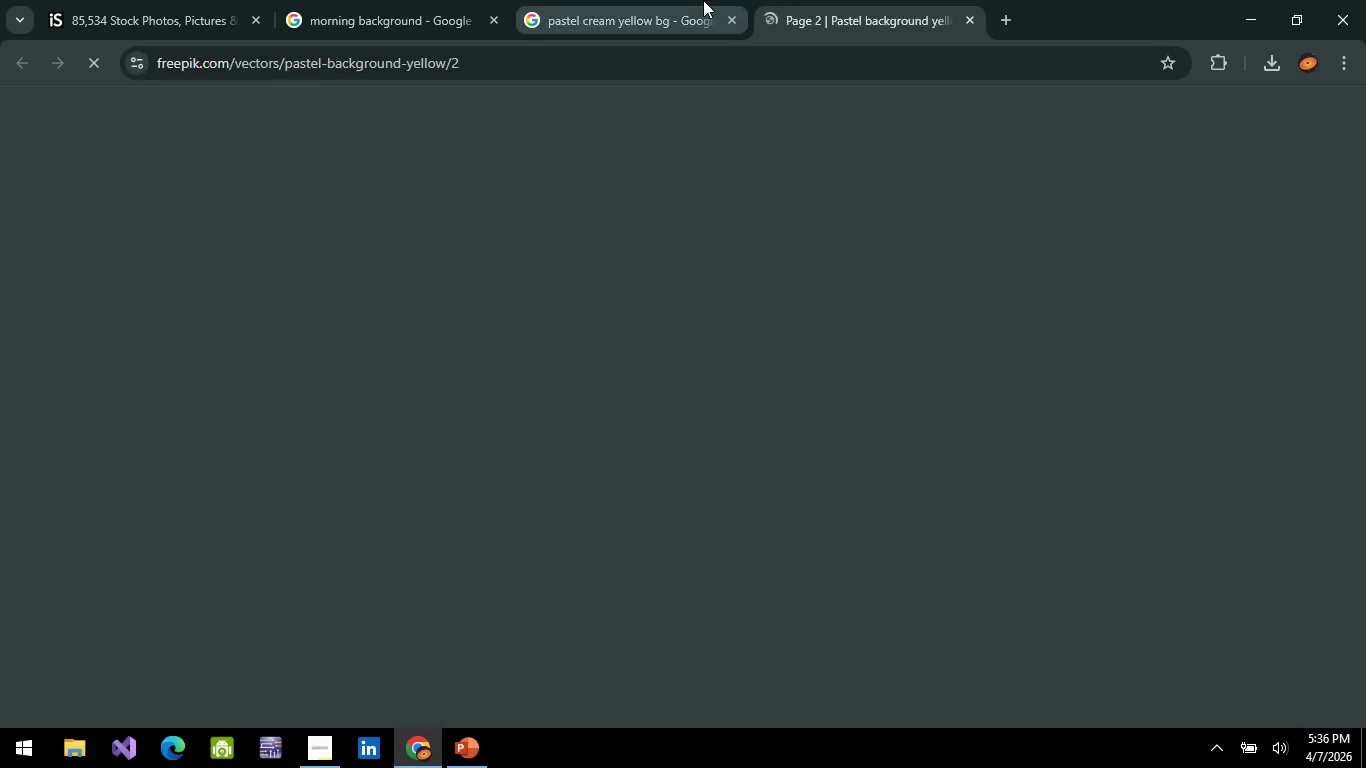 
left_click([702, 1])
 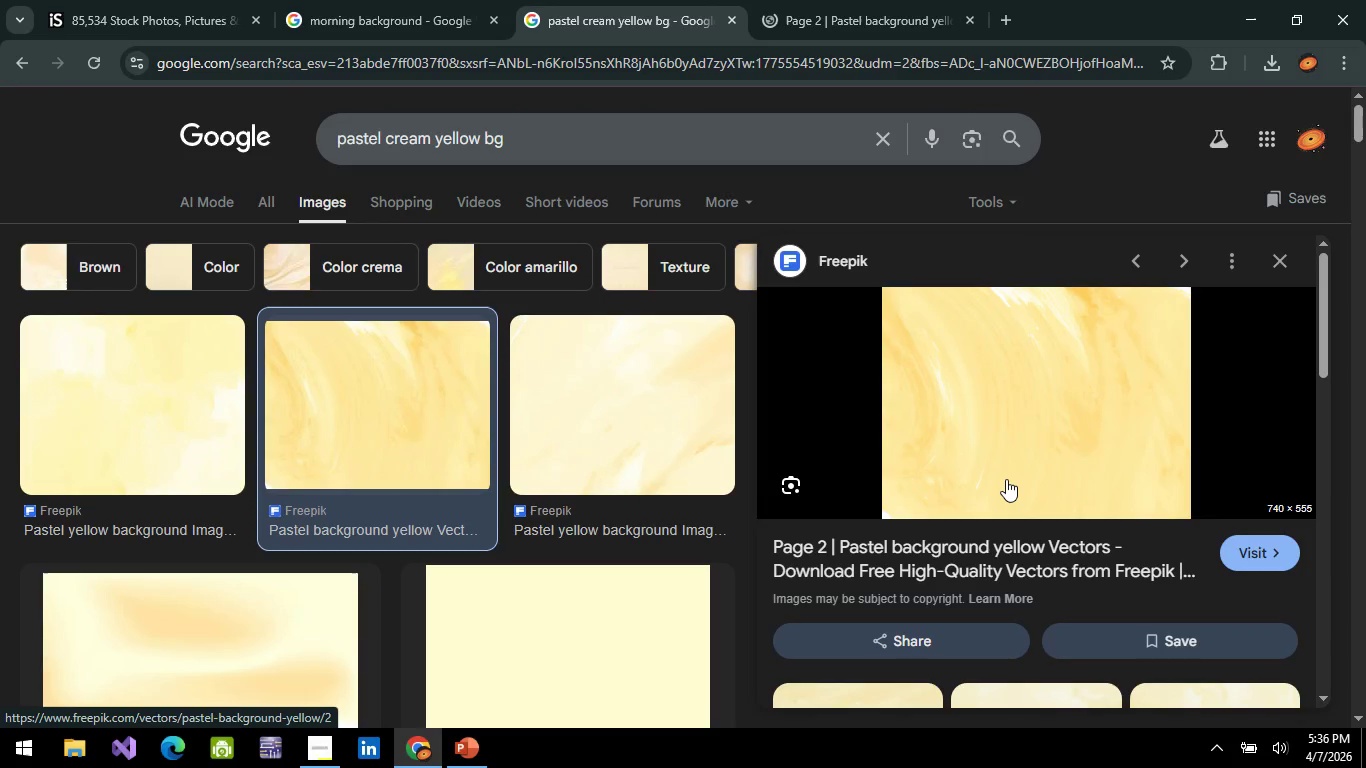 
key(Meta+Shift+S)
 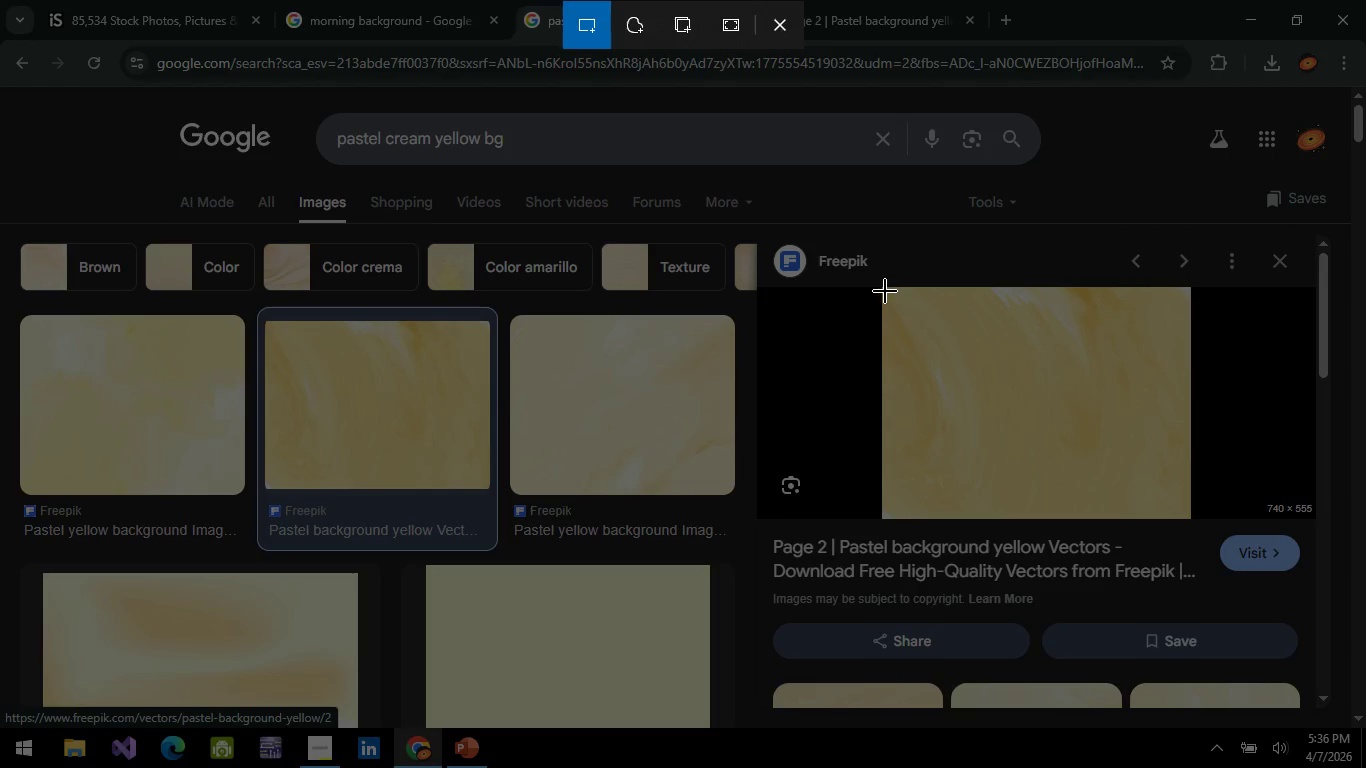 
left_click_drag(start_coordinate=[885, 290], to_coordinate=[1191, 517])
 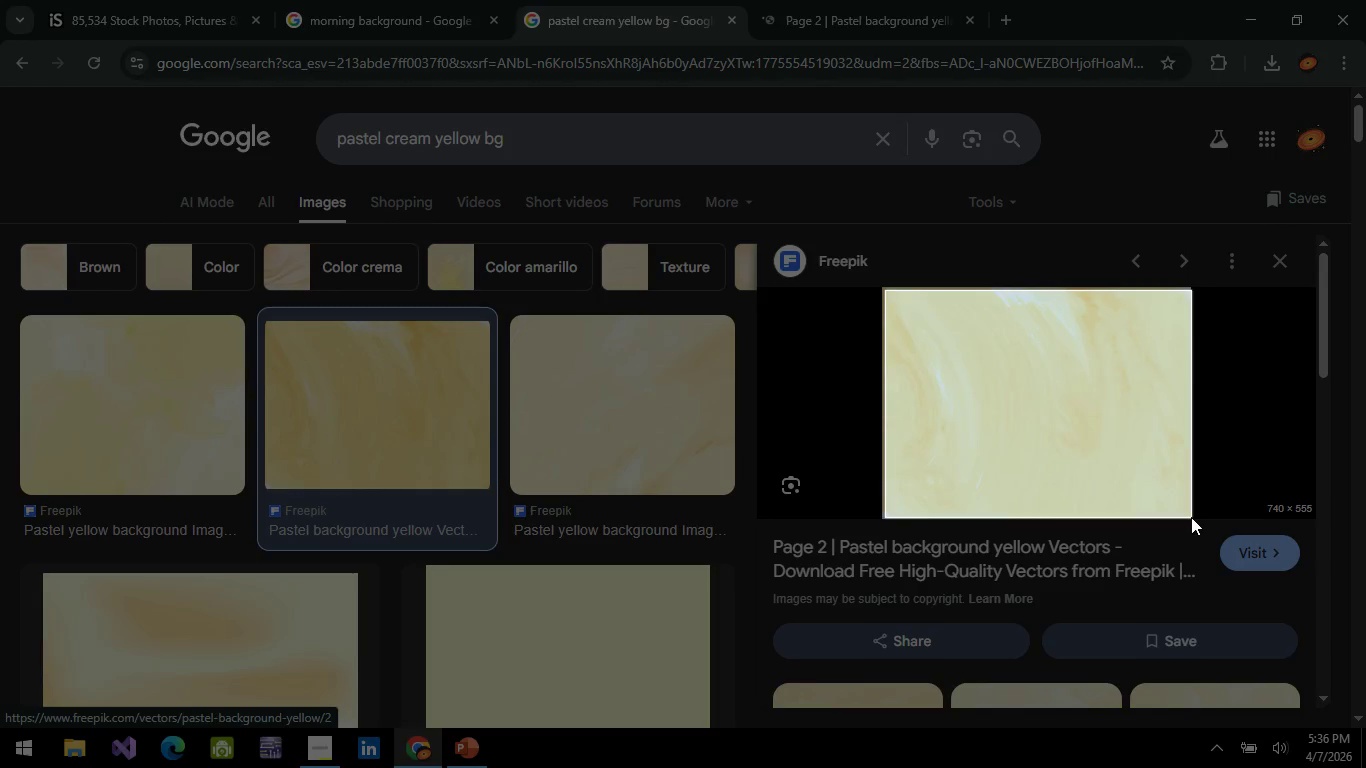 
left_click_drag(start_coordinate=[1191, 517], to_coordinate=[1191, 510])
 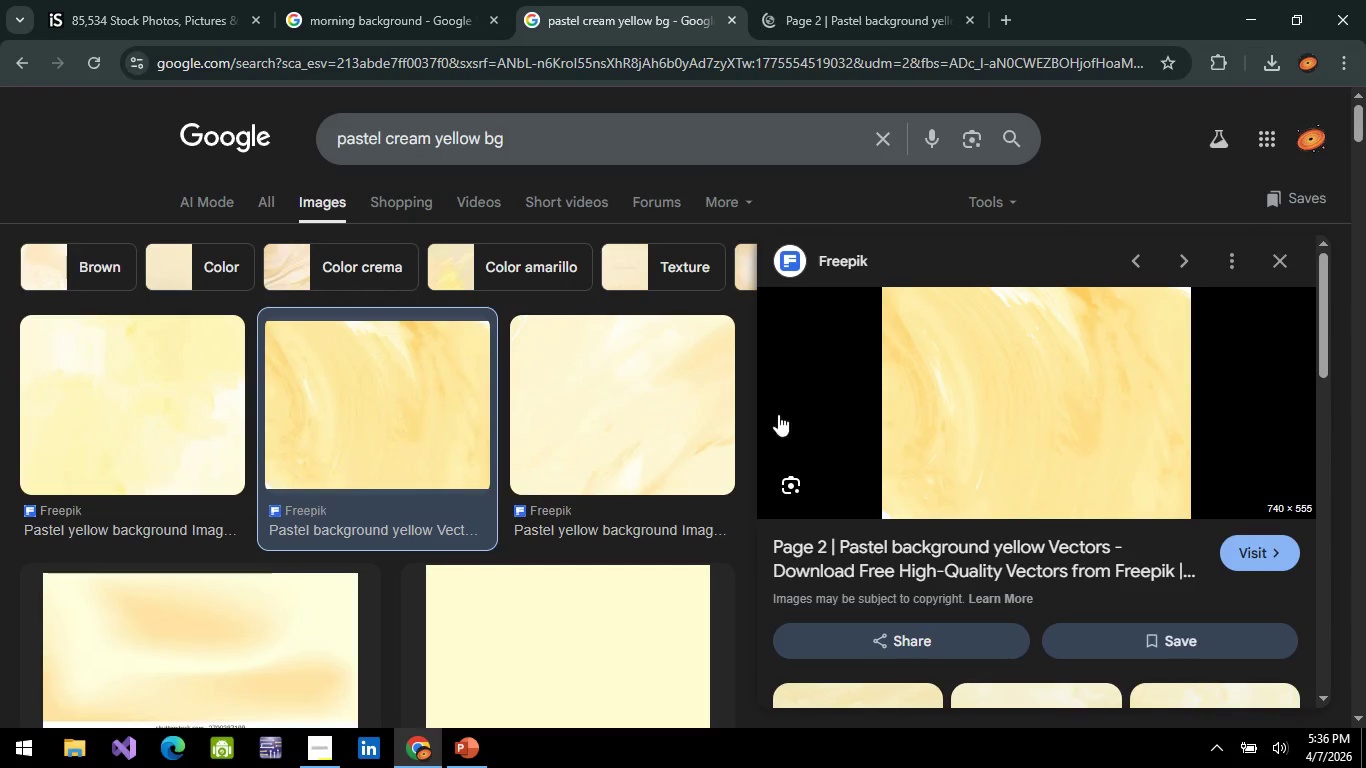 
key(Alt+AltLeft)
 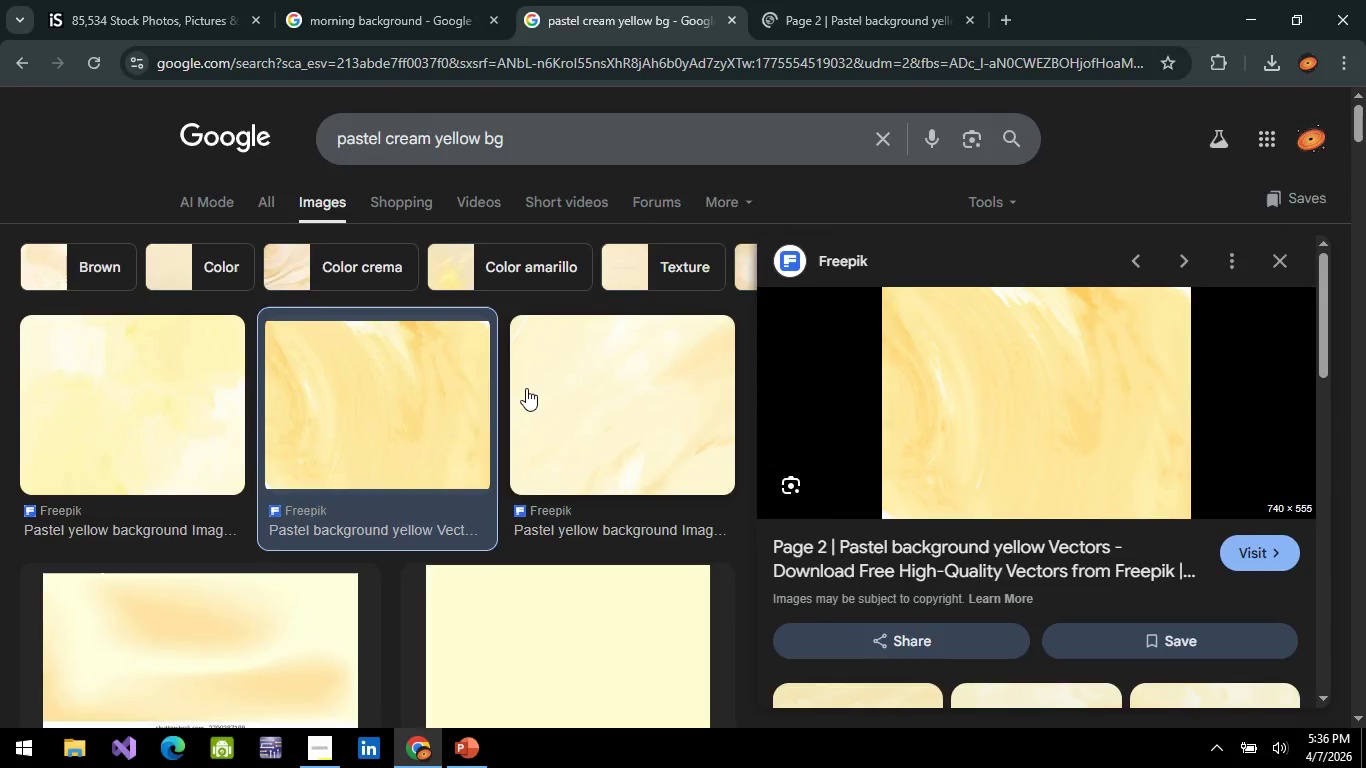 
key(Alt+Tab)
 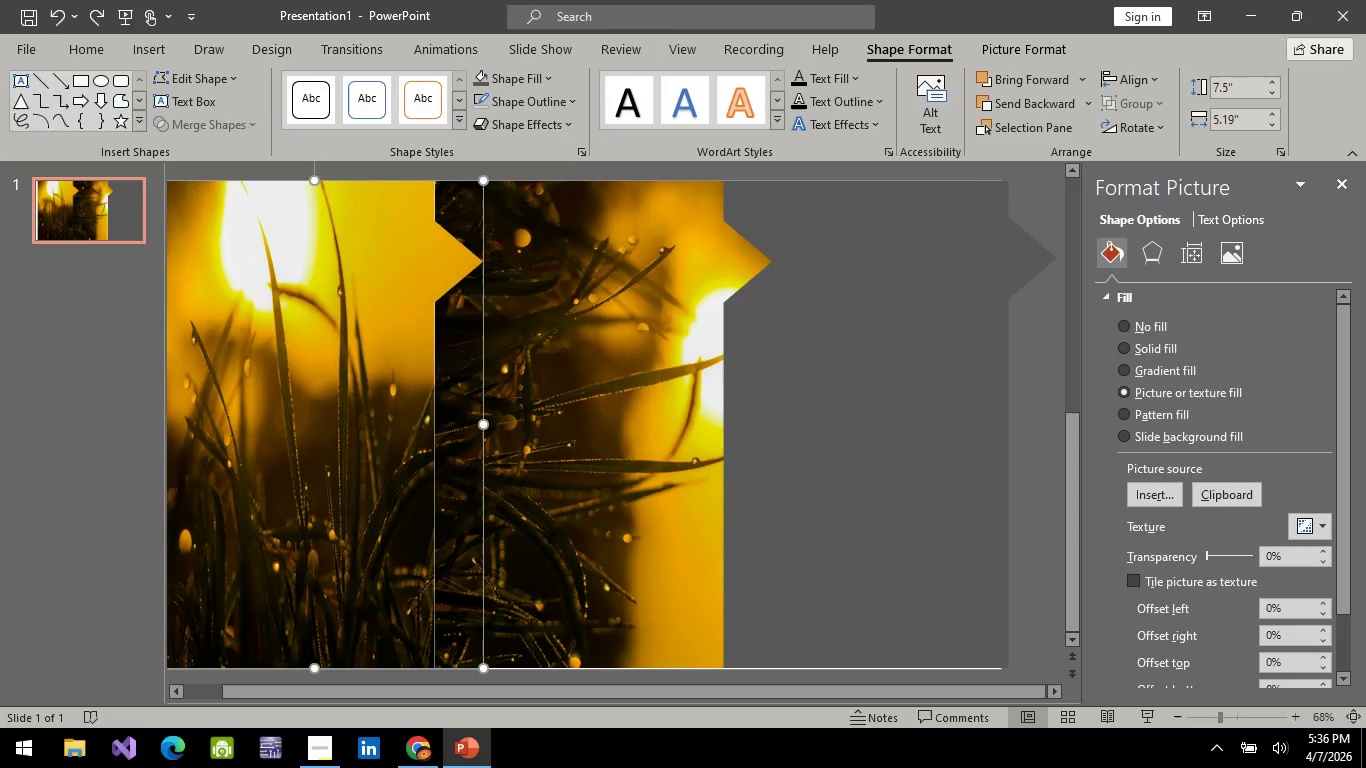 
key(Alt+AltLeft)
 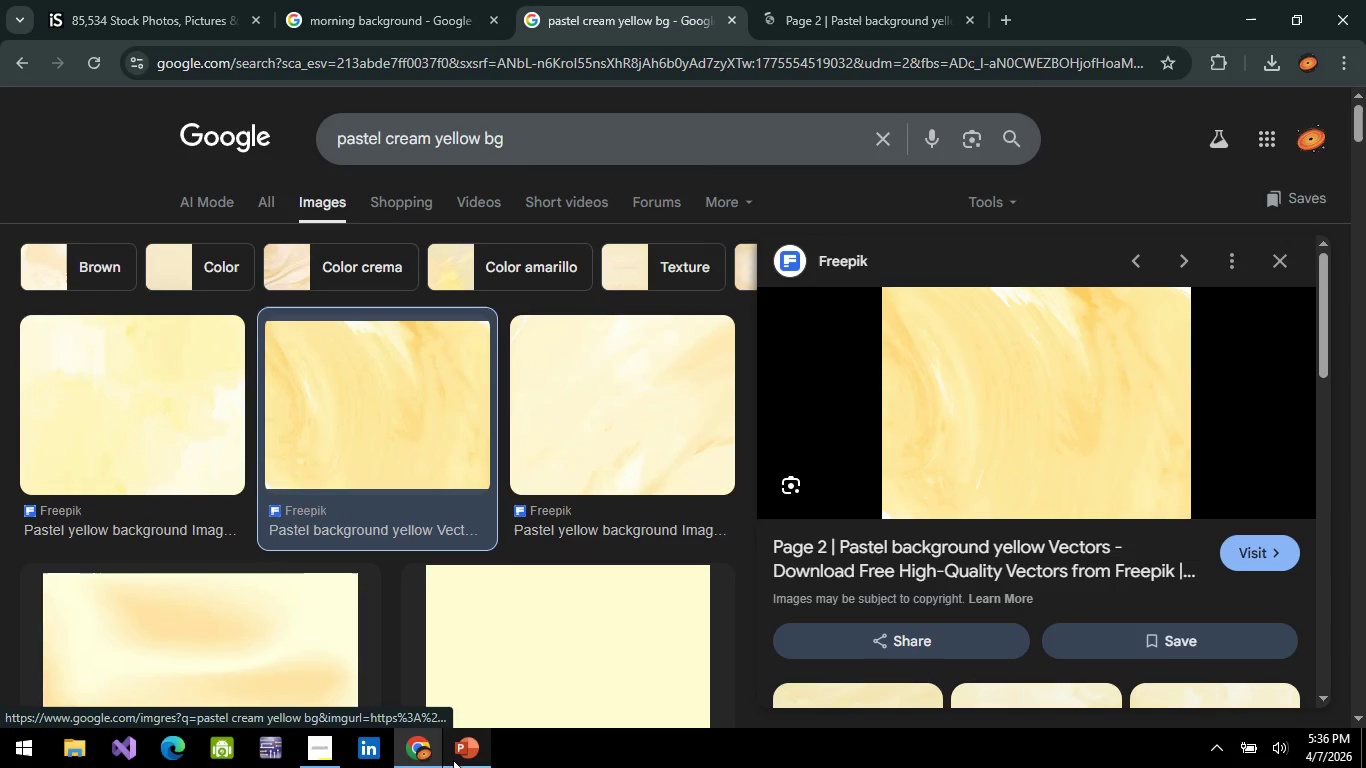 
key(Alt+Tab)
 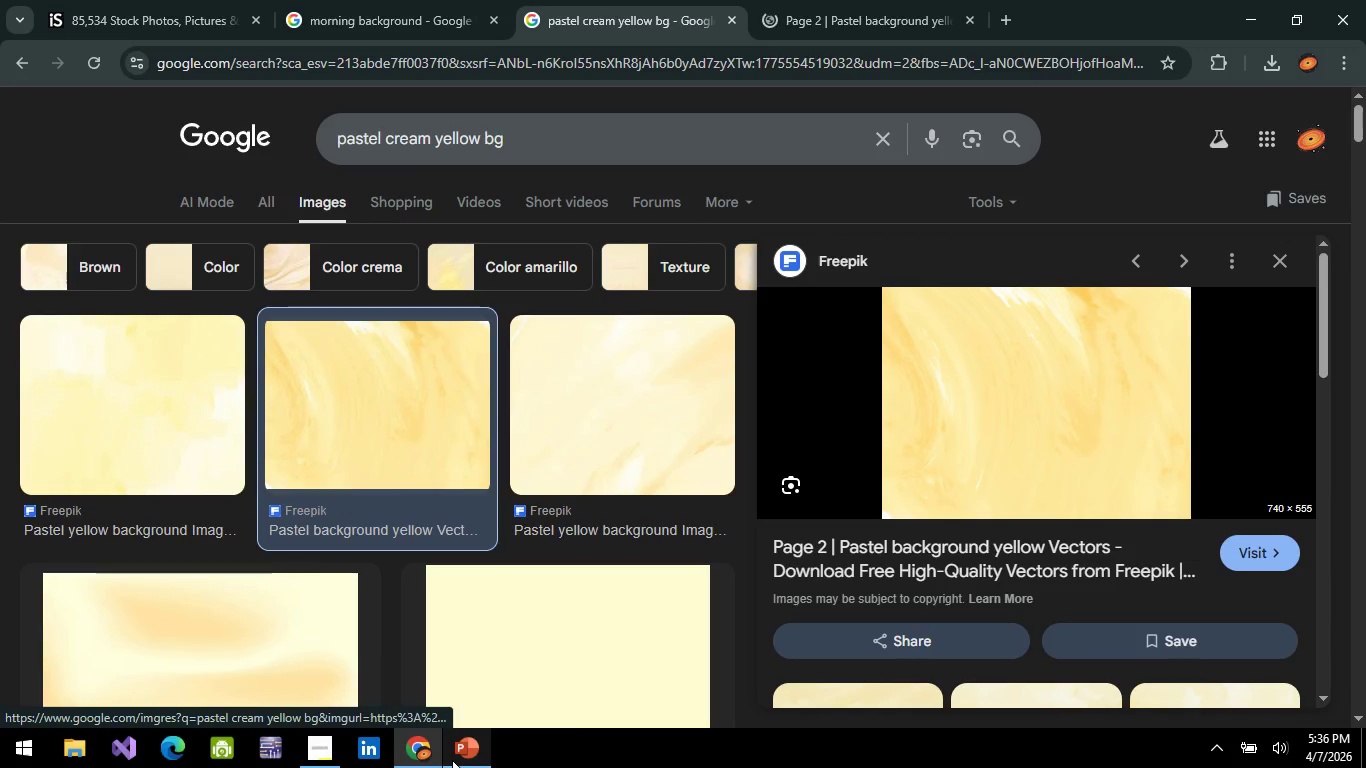 
left_click([452, 760])
 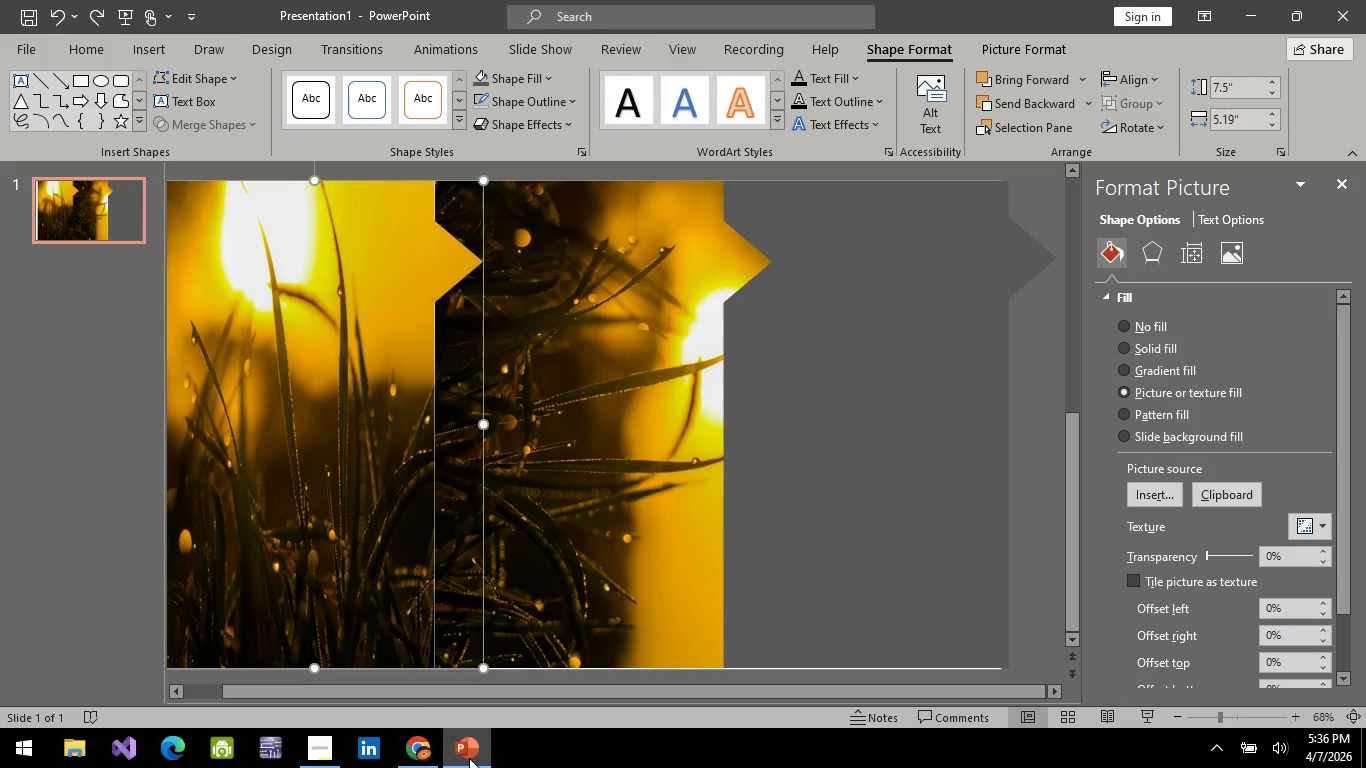 
left_click([470, 758])
 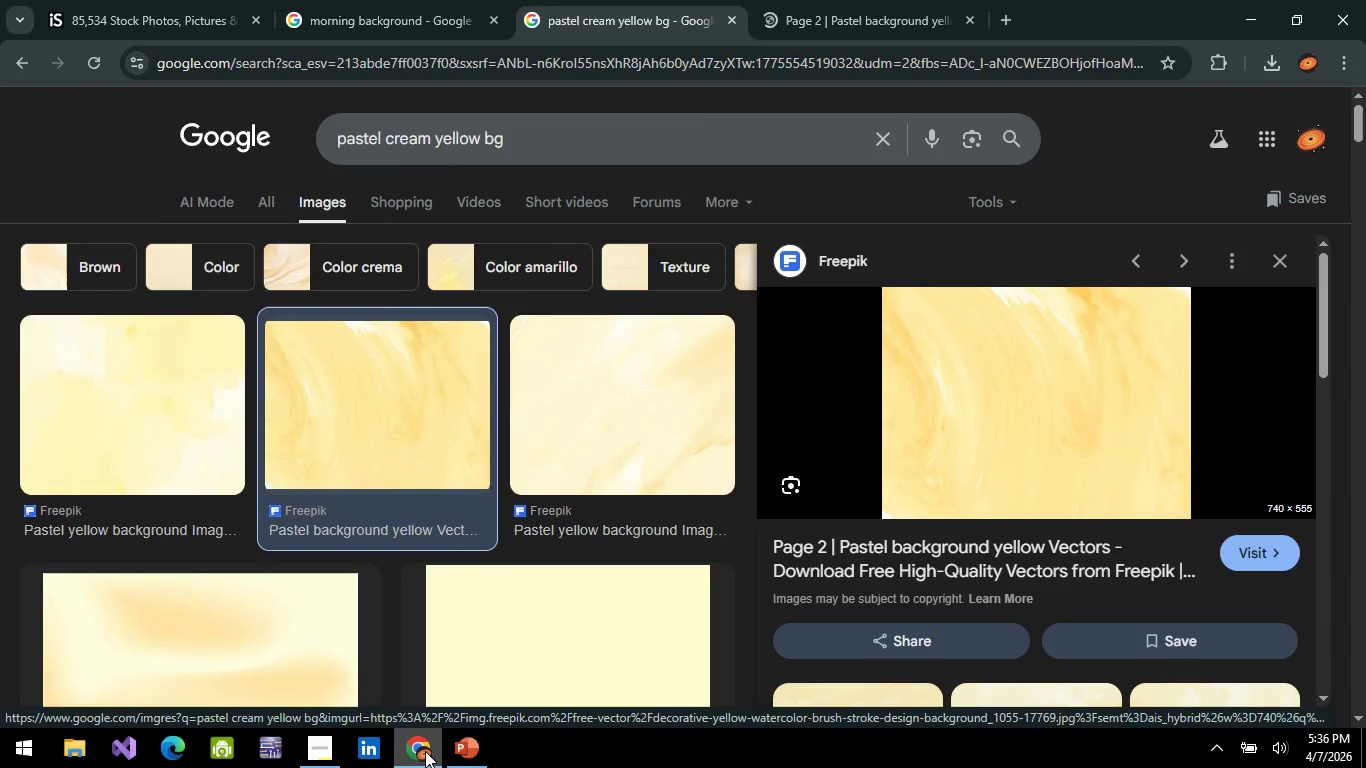 
left_click([425, 751])